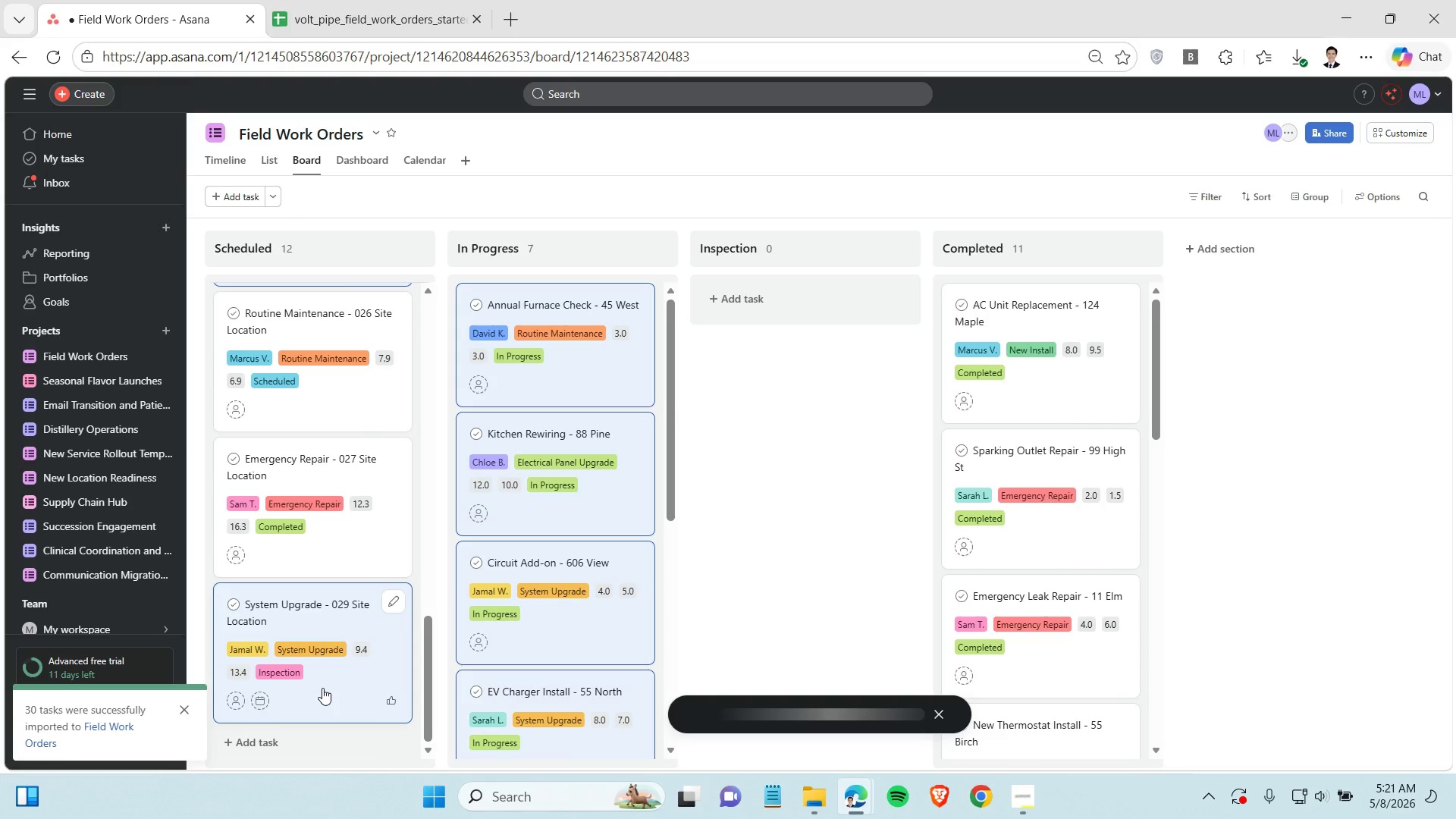 
left_click_drag(start_coordinate=[322, 688], to_coordinate=[791, 307])
 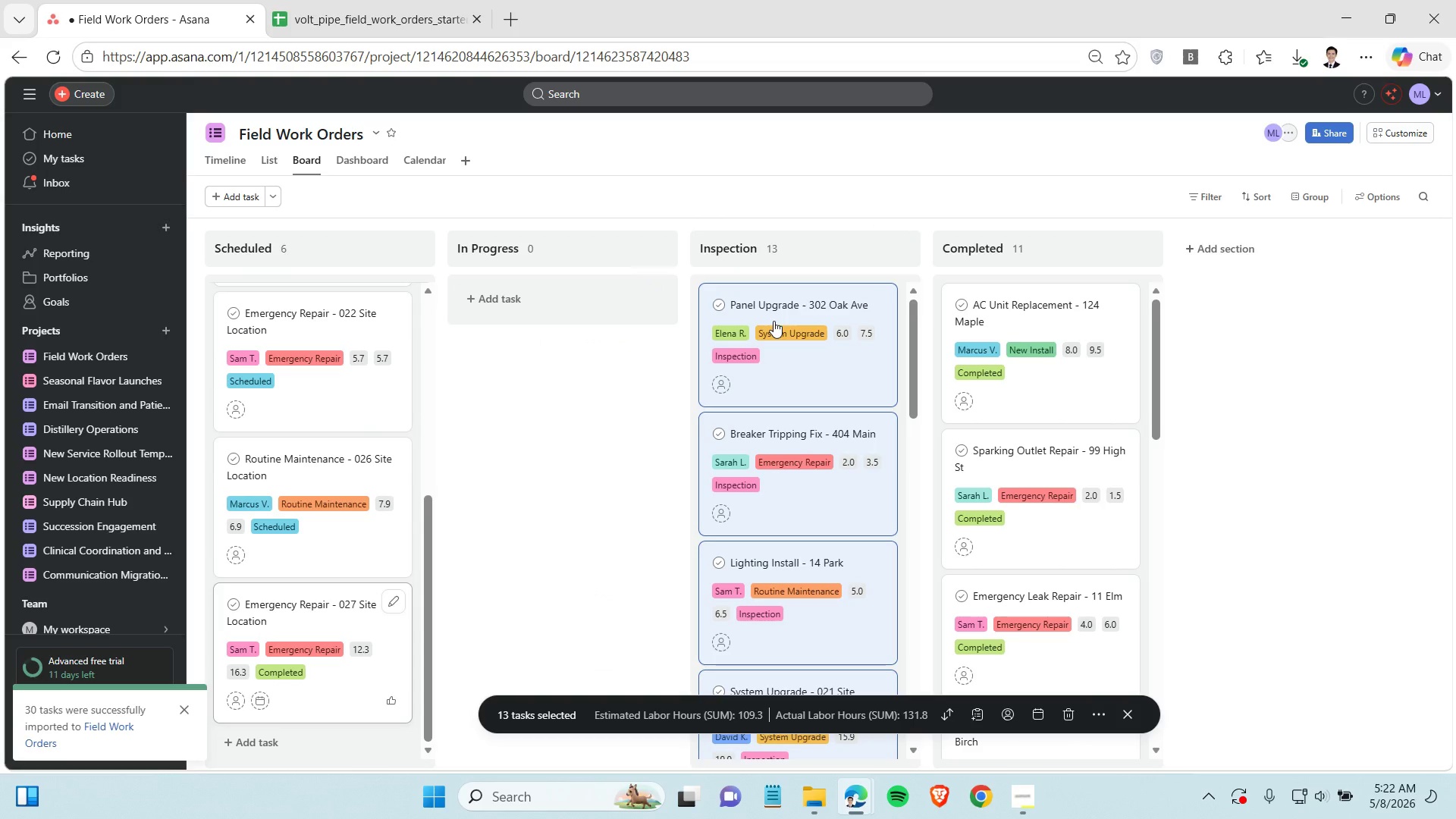 
scroll: coordinate [360, 544], scroll_direction: down, amount: 6.0
 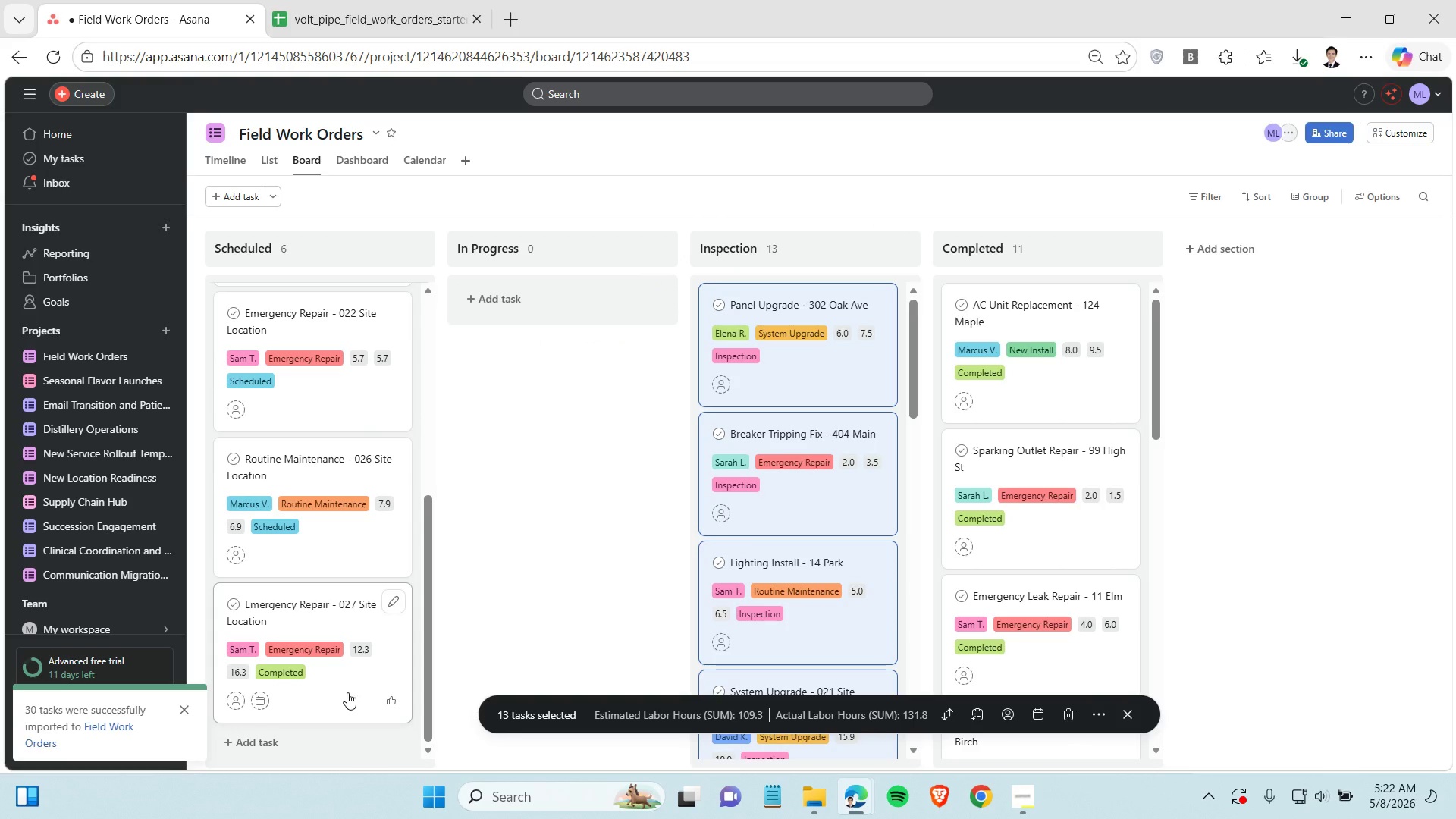 
left_click_drag(start_coordinate=[344, 694], to_coordinate=[1088, 626])
 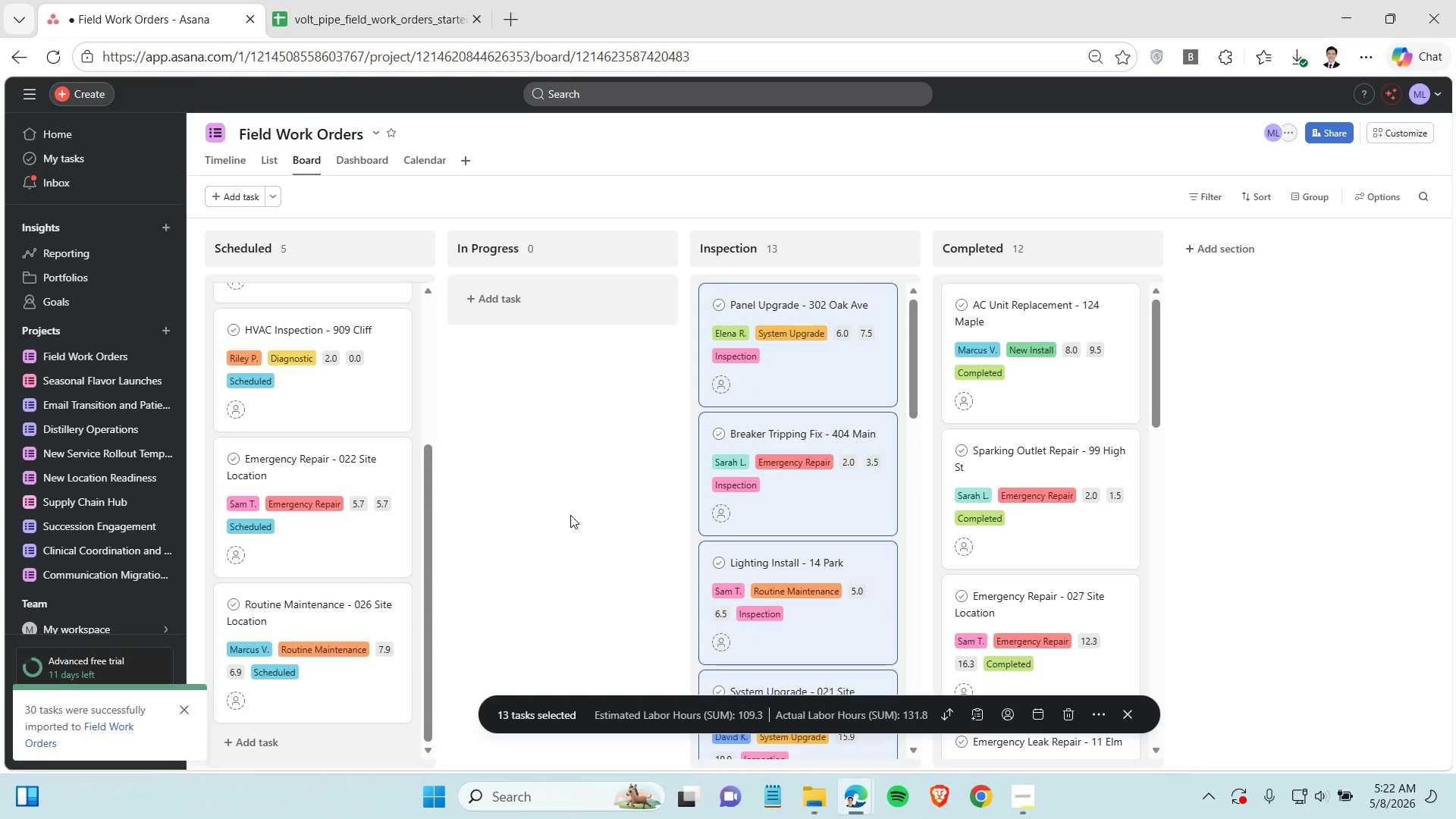 
scroll: coordinate [792, 473], scroll_direction: down, amount: 11.0
 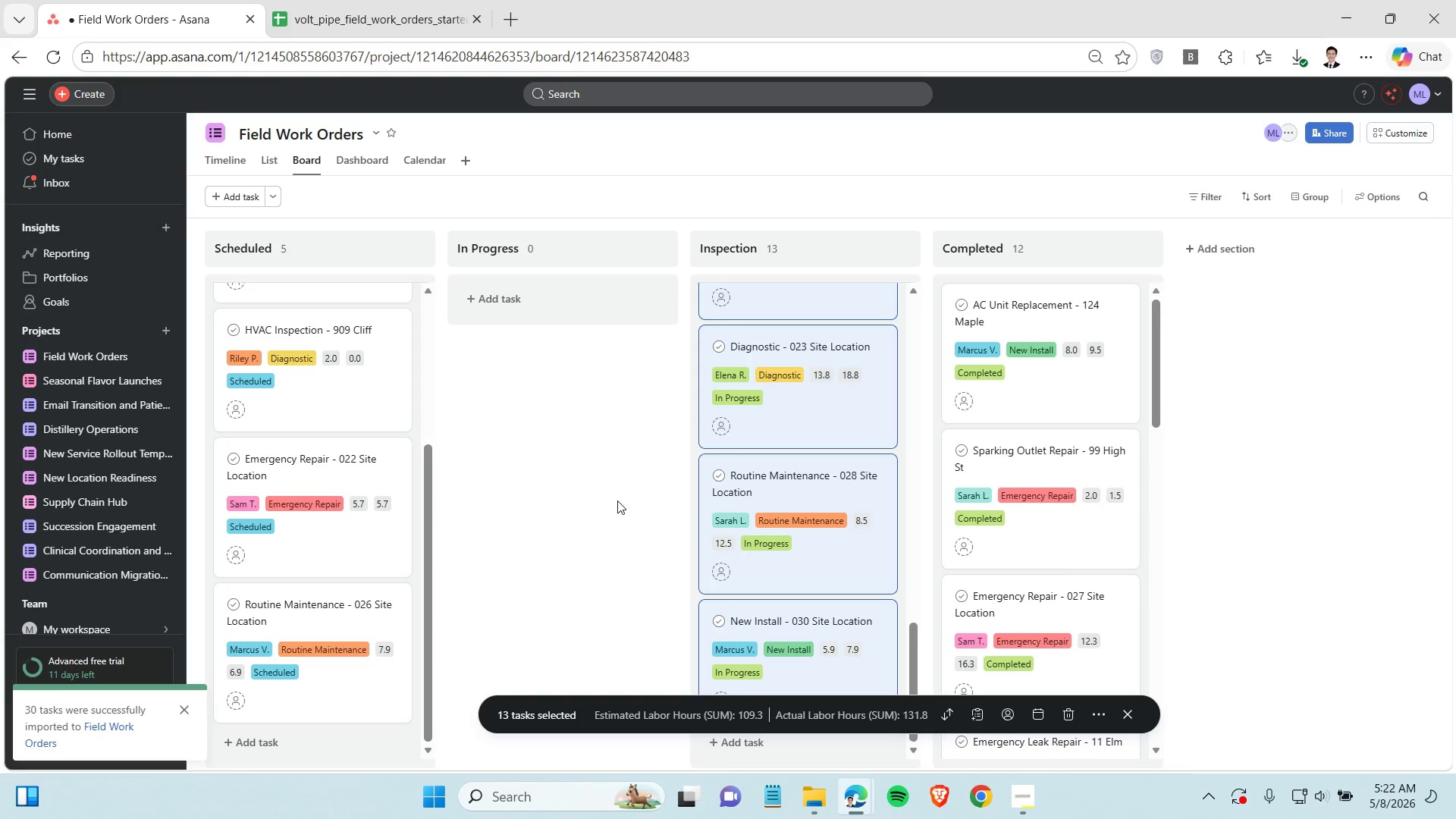 
left_click([613, 496])
 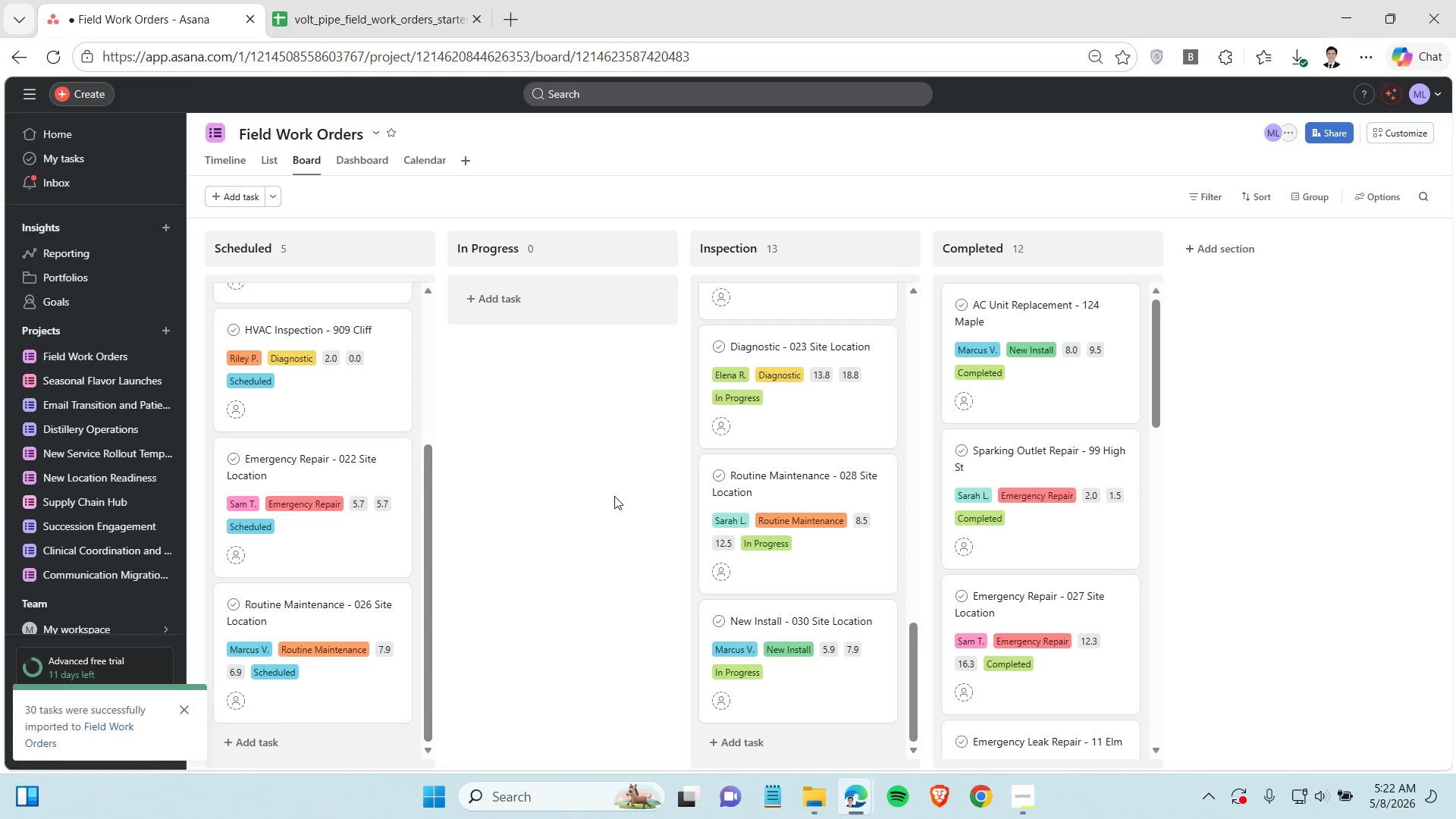 
scroll: coordinate [770, 476], scroll_direction: up, amount: 8.0
 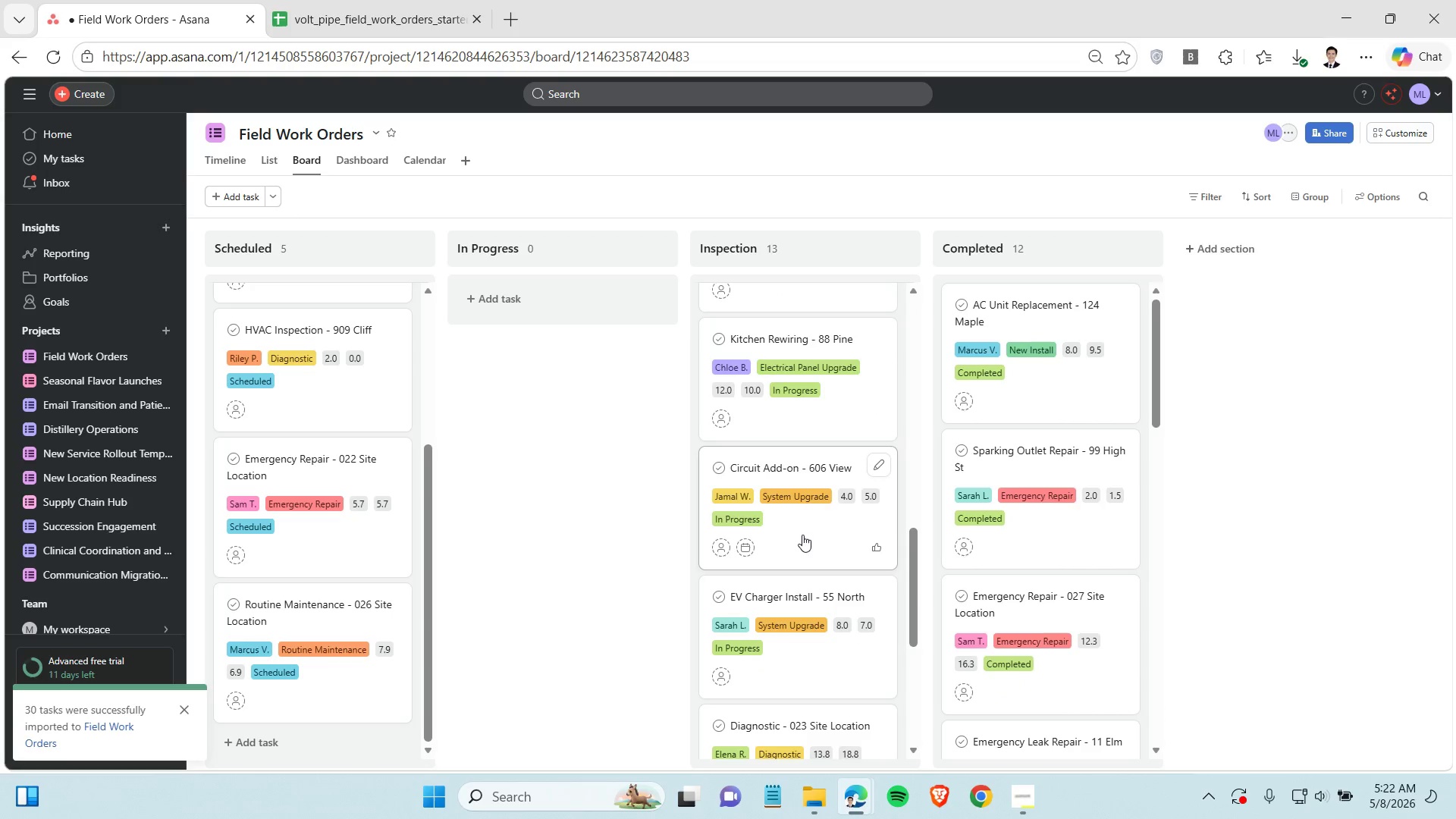 
key(Control+ControlLeft)
 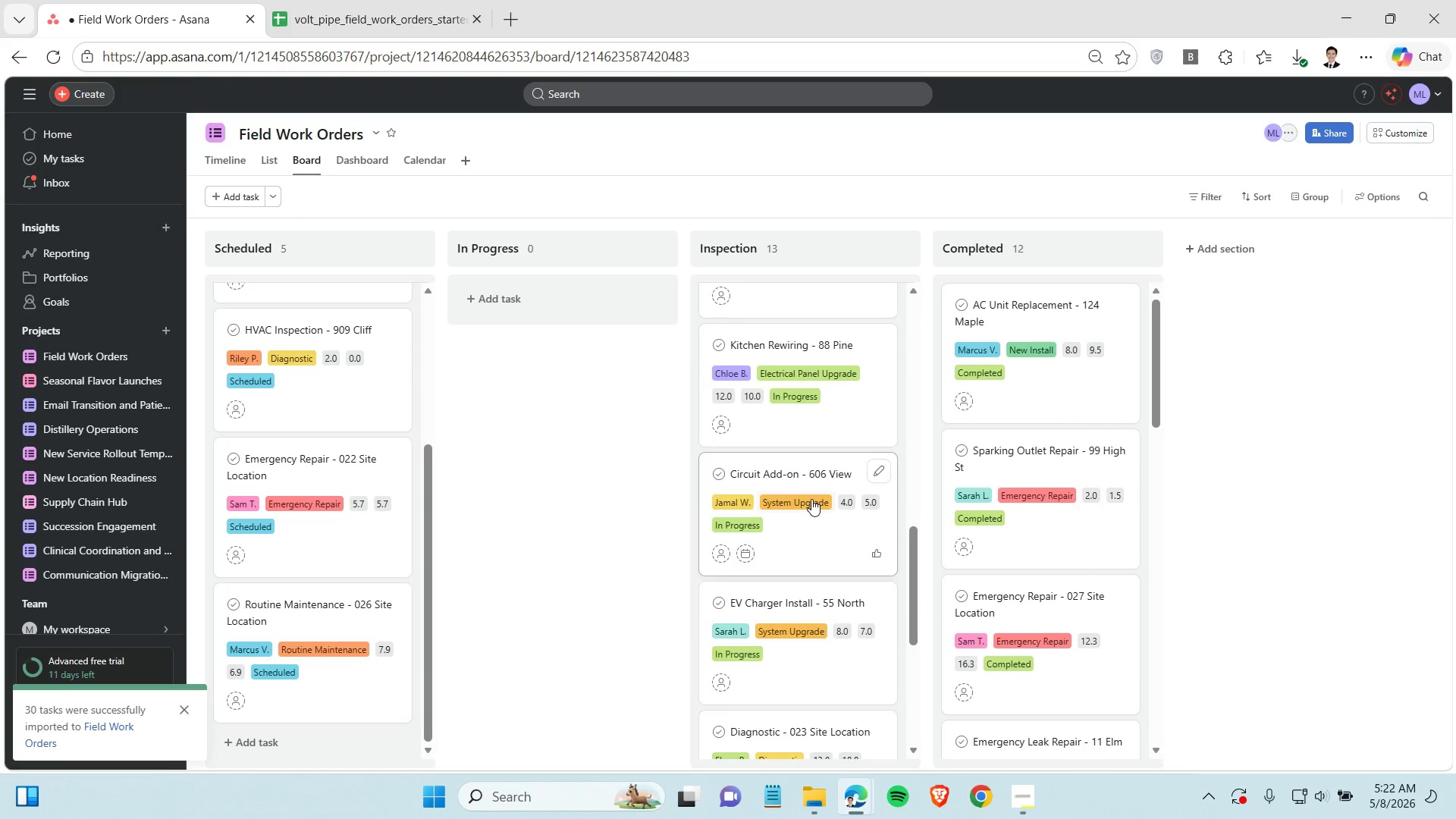 
scroll: coordinate [811, 499], scroll_direction: up, amount: 2.0
 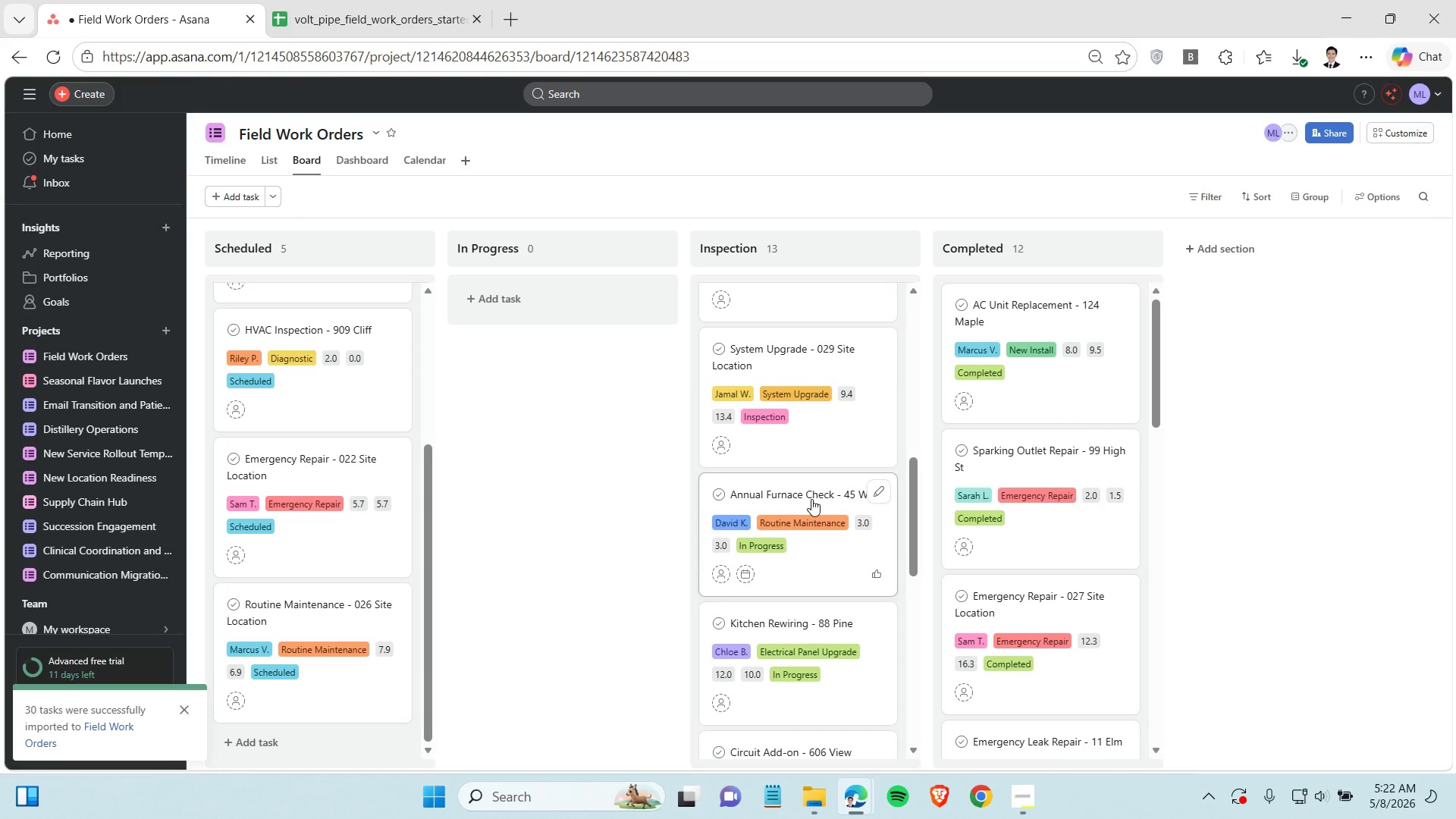 
hold_key(key=ControlLeft, duration=1.19)
left_click([817, 551])
 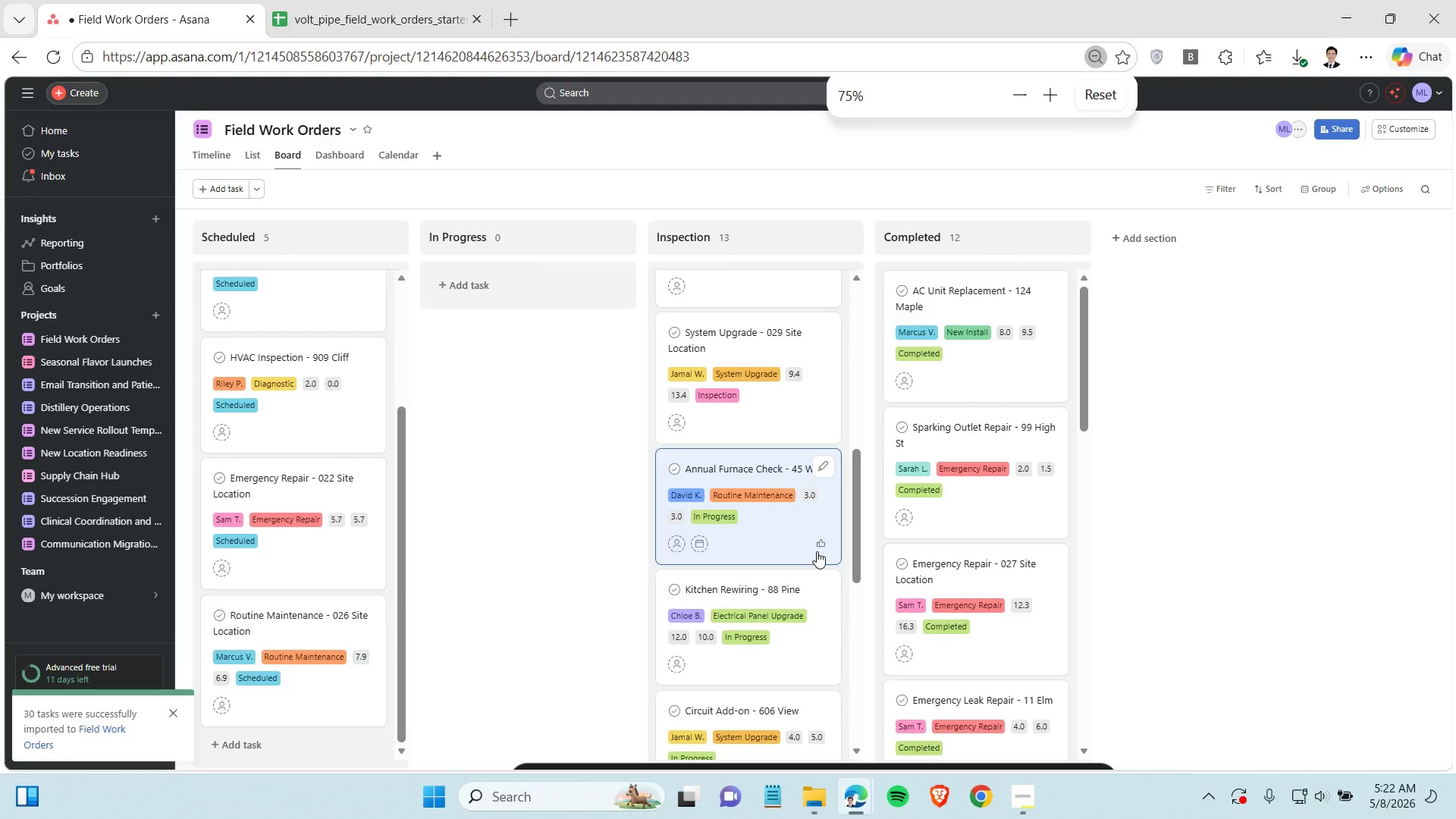 
scroll: coordinate [811, 499], scroll_direction: down, amount: 1.0
 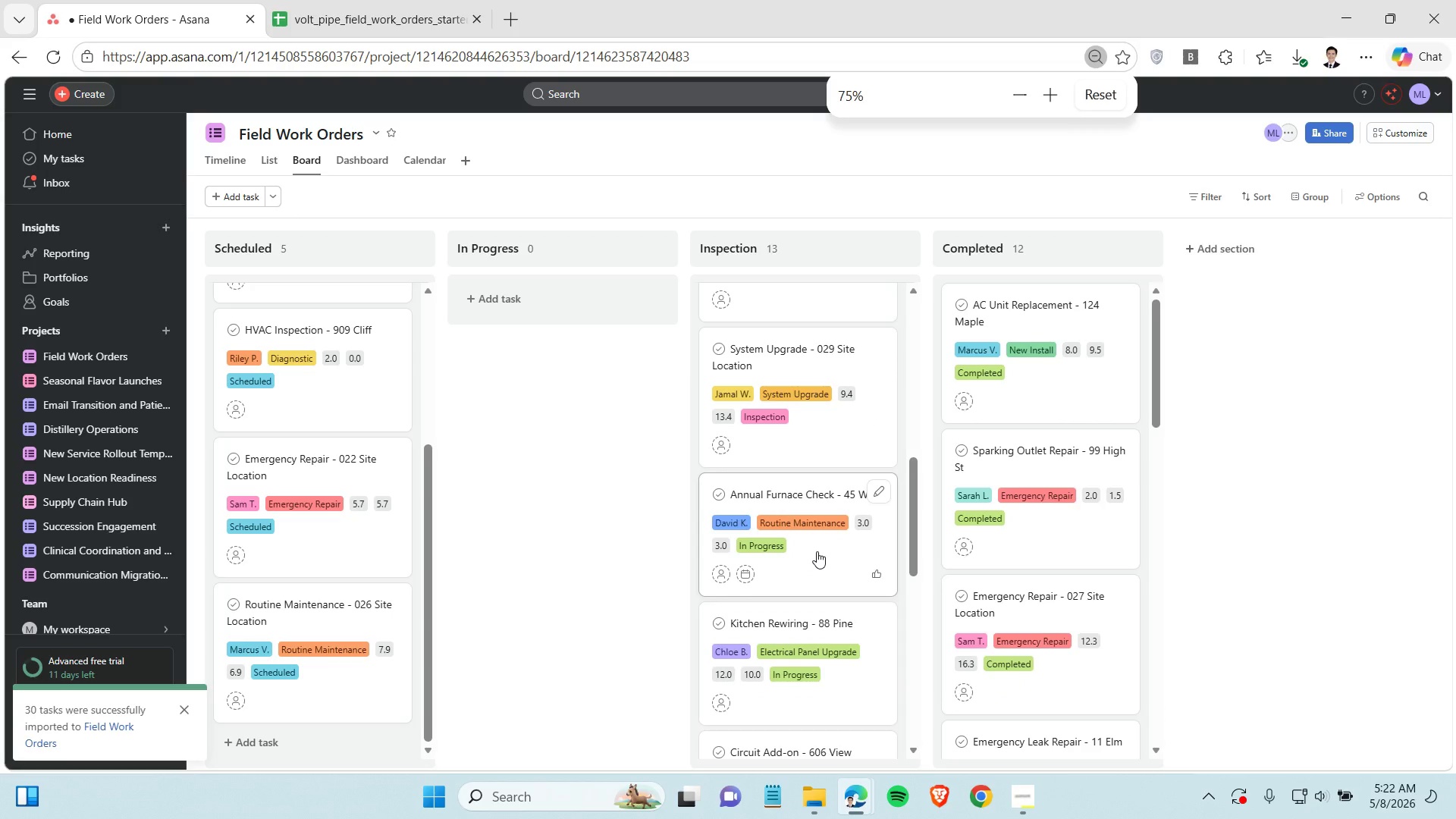 
hold_key(key=ControlLeft, duration=0.55)
scroll: coordinate [774, 555], scroll_direction: up, amount: 1.0
 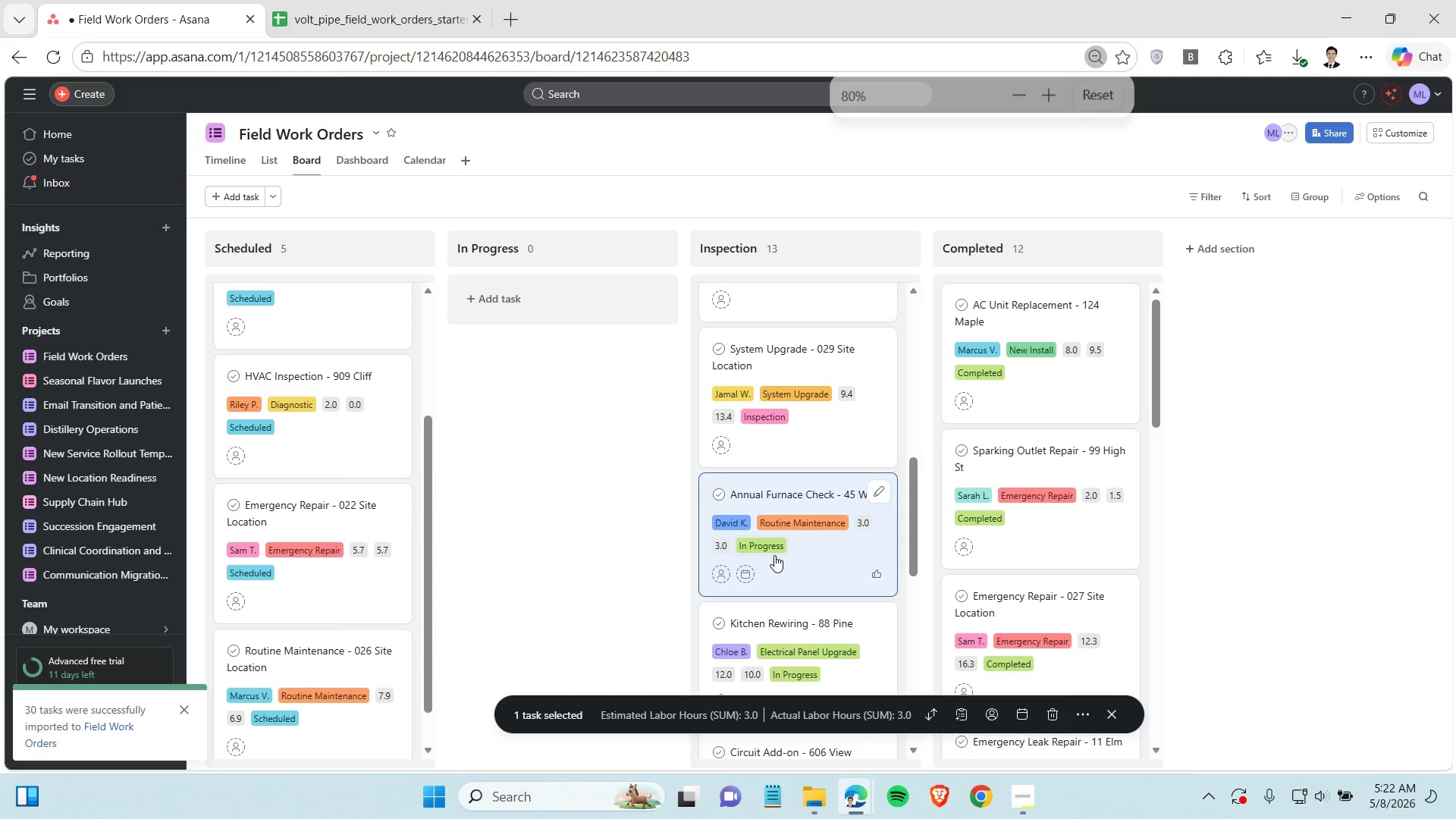 
scroll: coordinate [775, 543], scroll_direction: down, amount: 1.0
 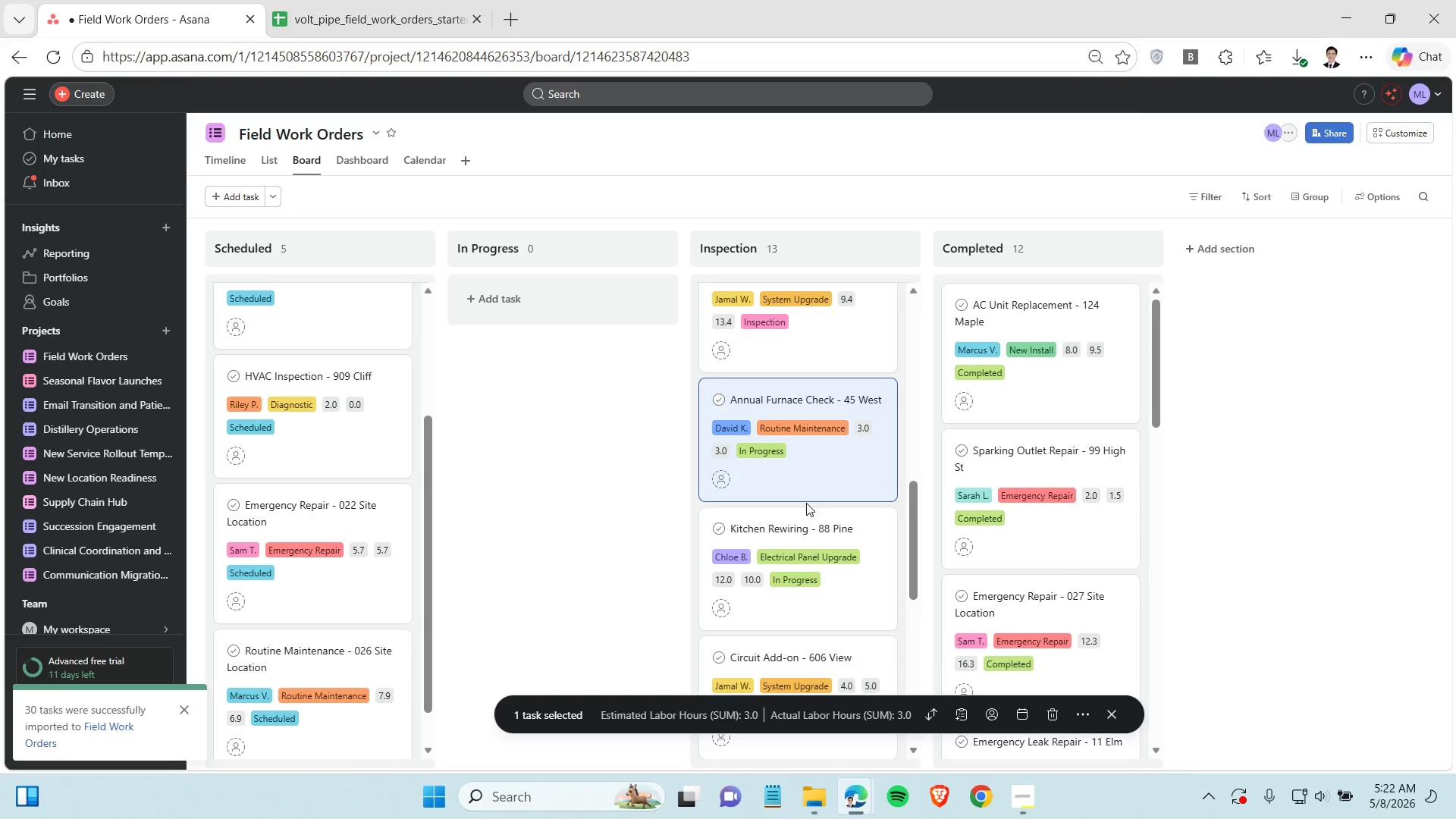 
hold_key(key=ControlLeft, duration=0.45)
 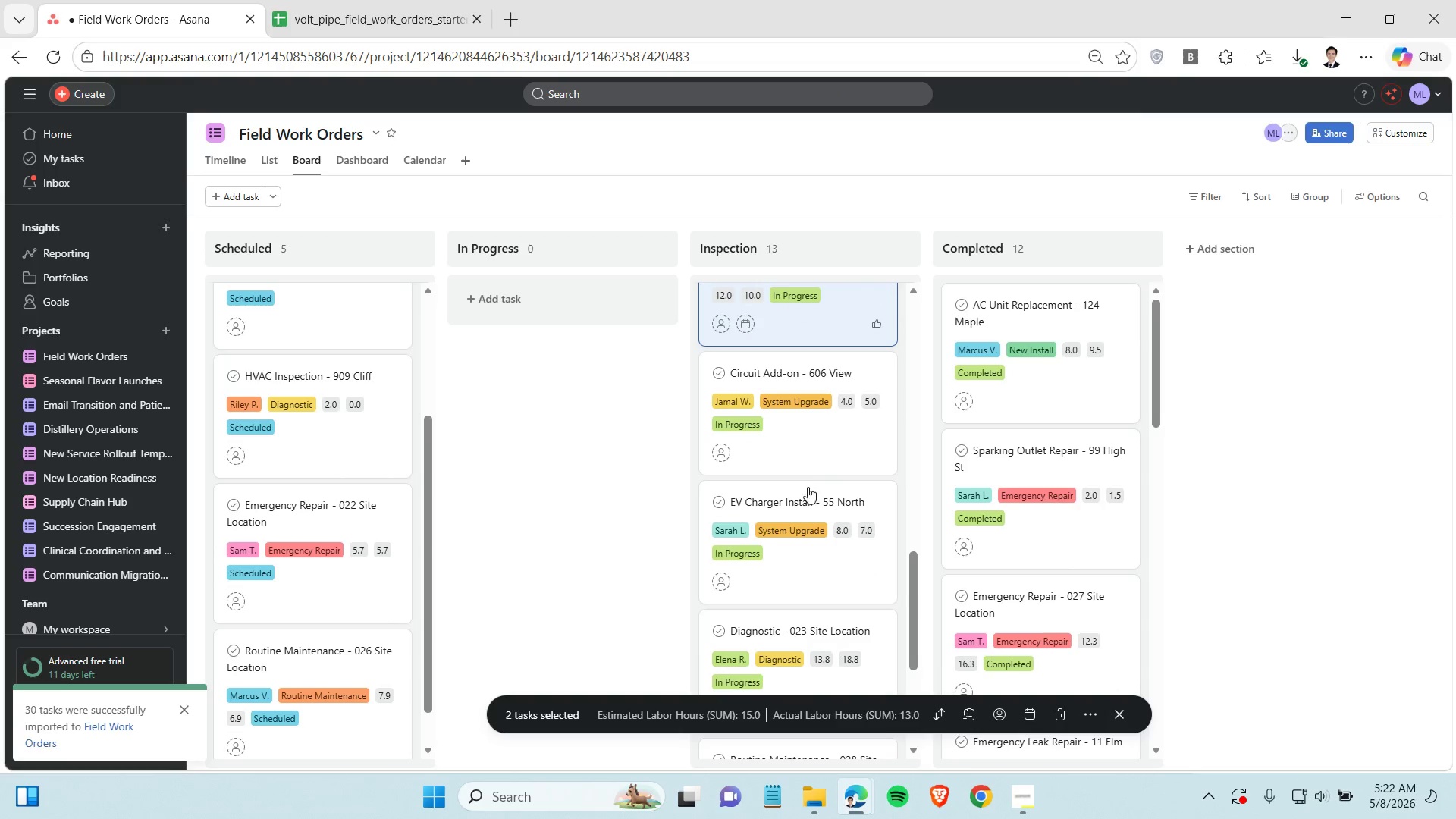 
scroll: coordinate [806, 503], scroll_direction: down, amount: 1.0
 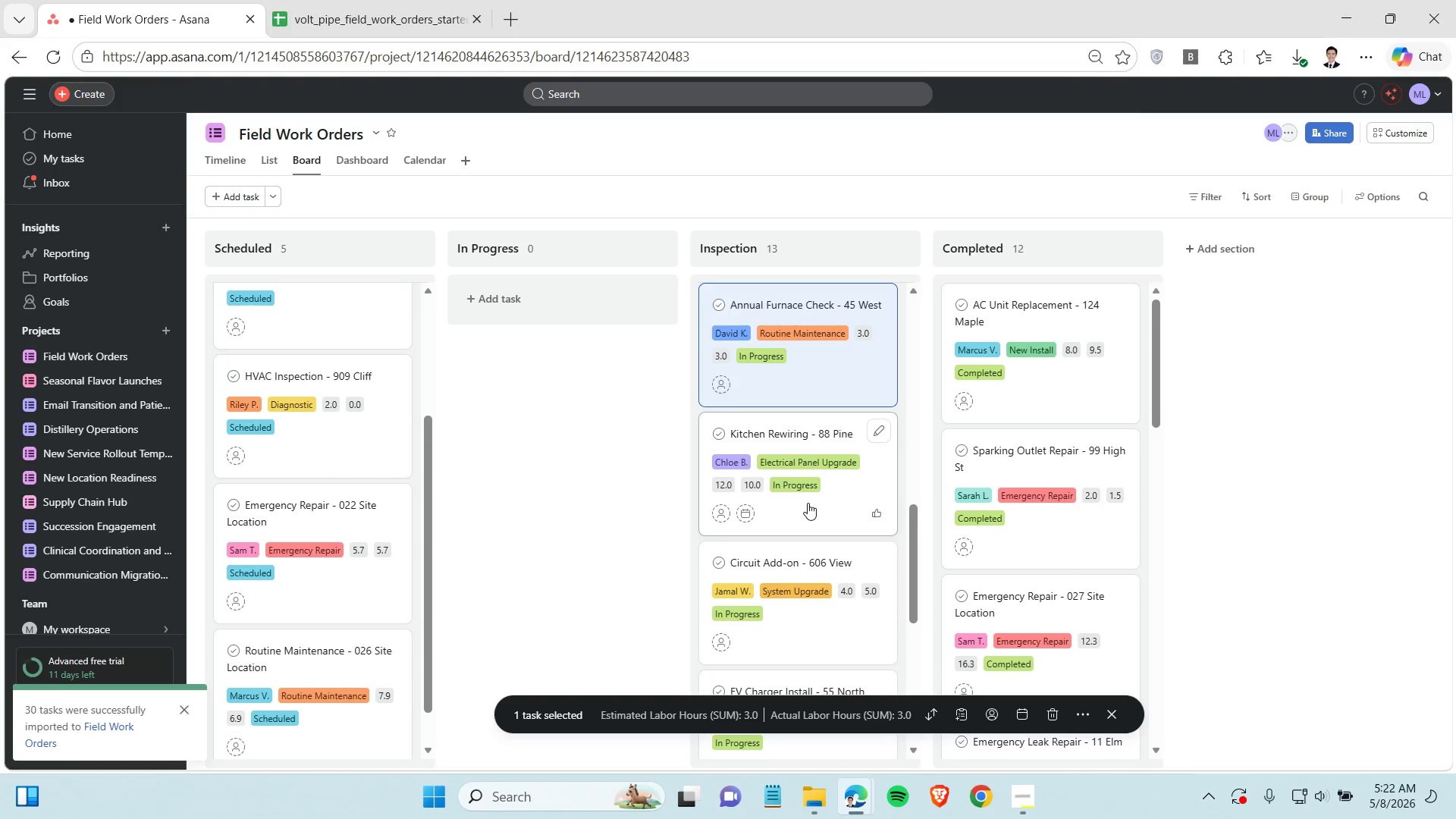 
left_click([808, 503])
 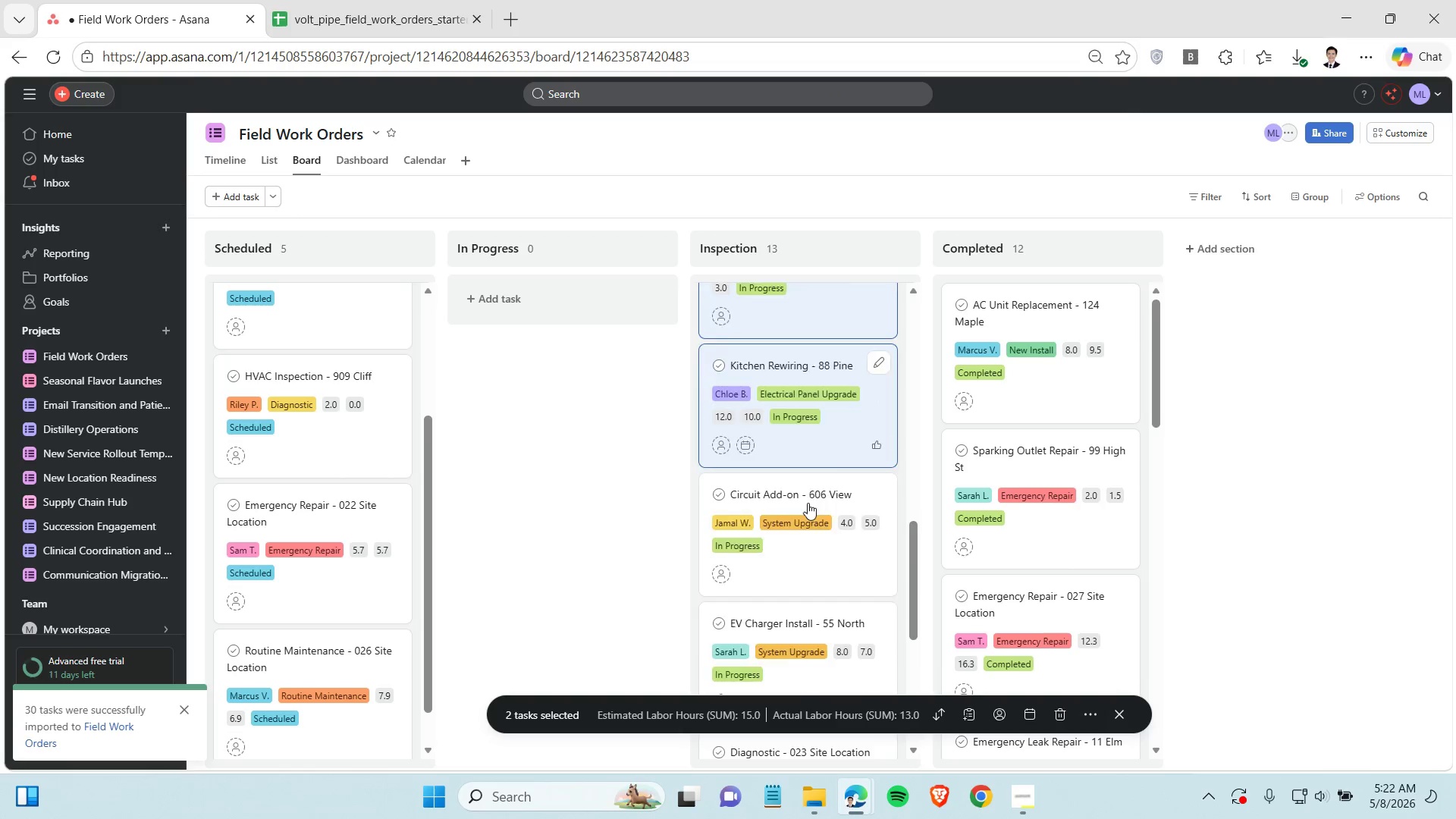 
hold_key(key=ControlLeft, duration=1.5)
left_click([799, 460])
 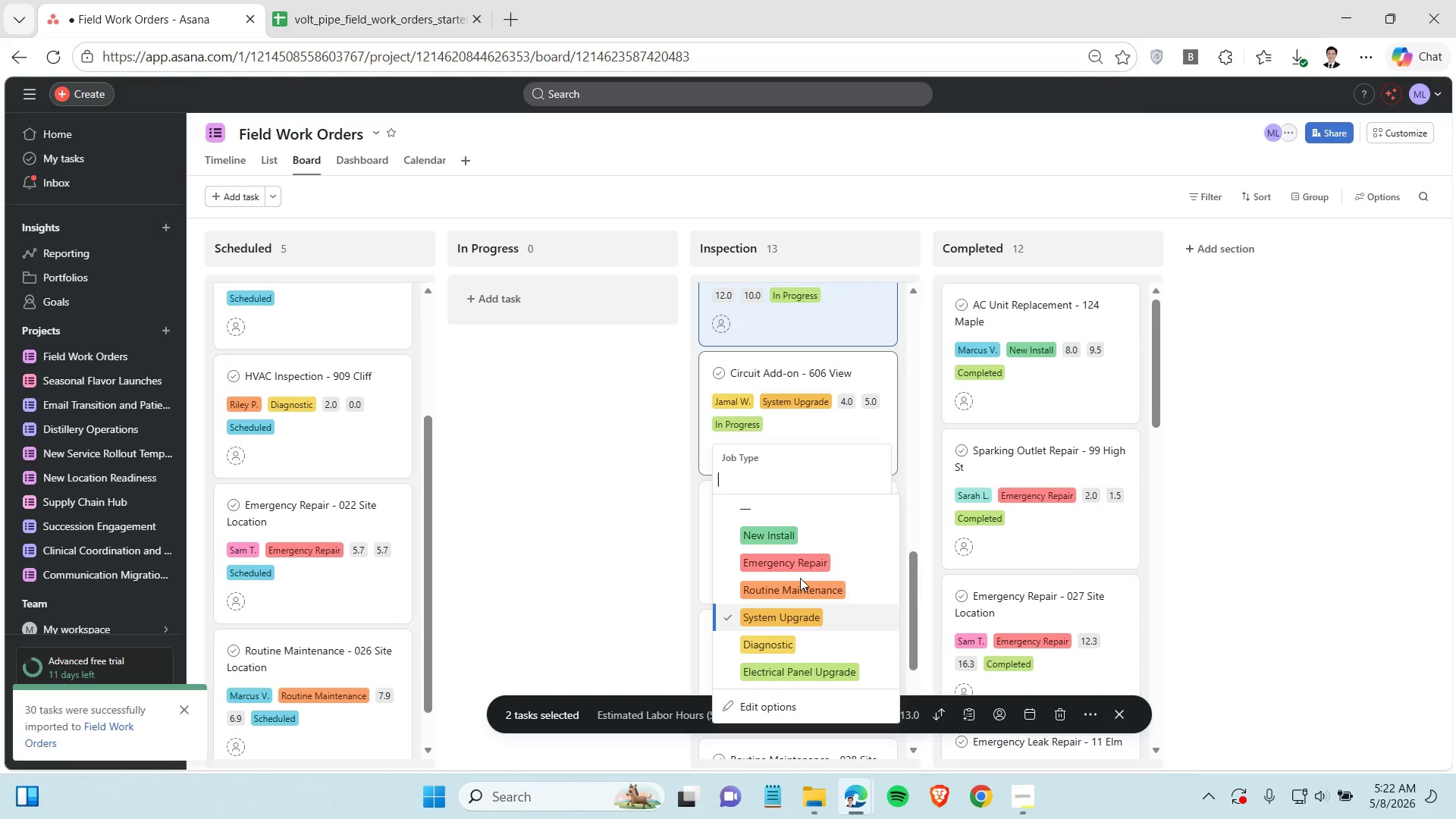 
scroll: coordinate [808, 503], scroll_direction: down, amount: 2.0
 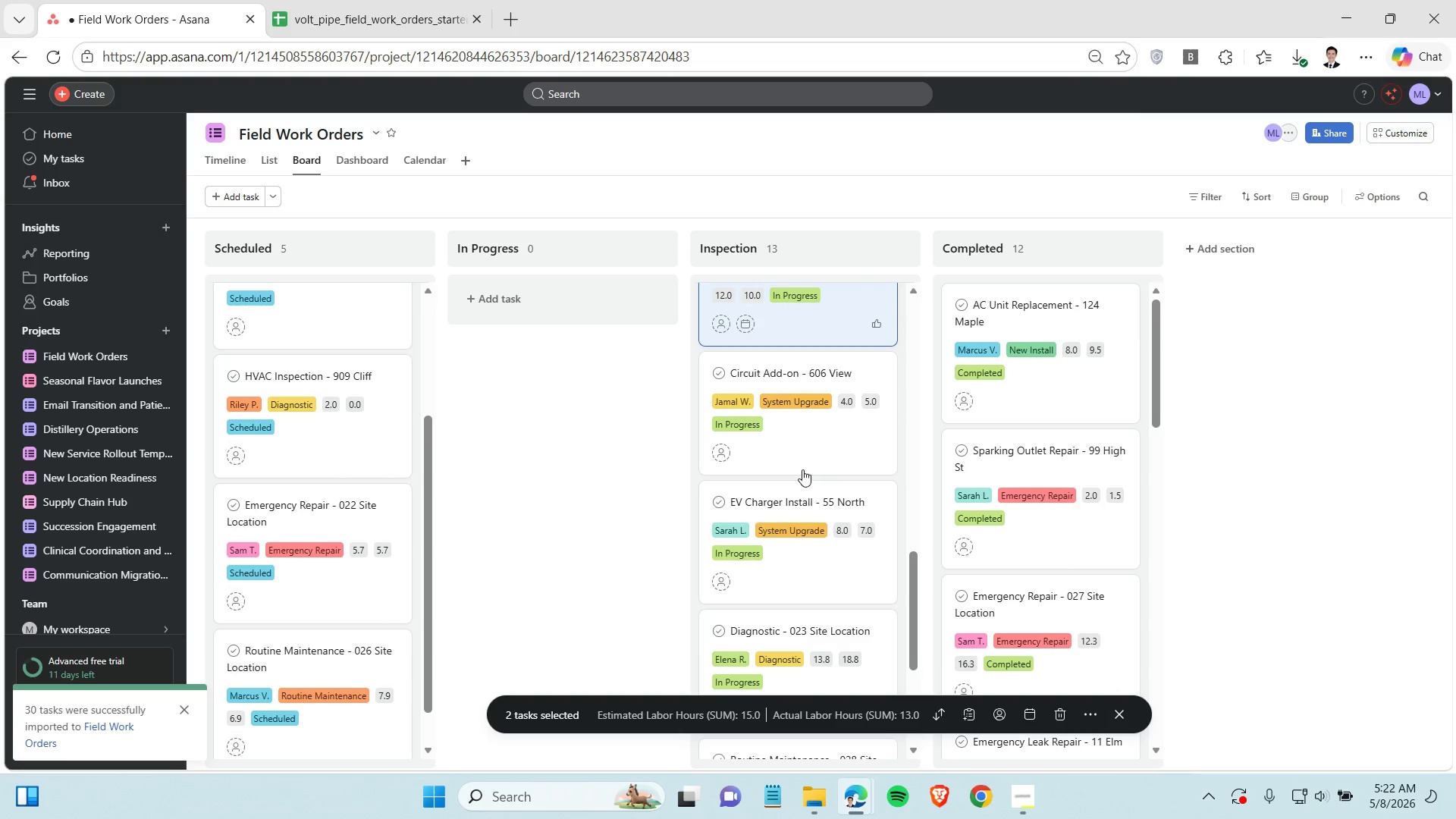 
hold_key(key=ControlLeft, duration=1.38)
 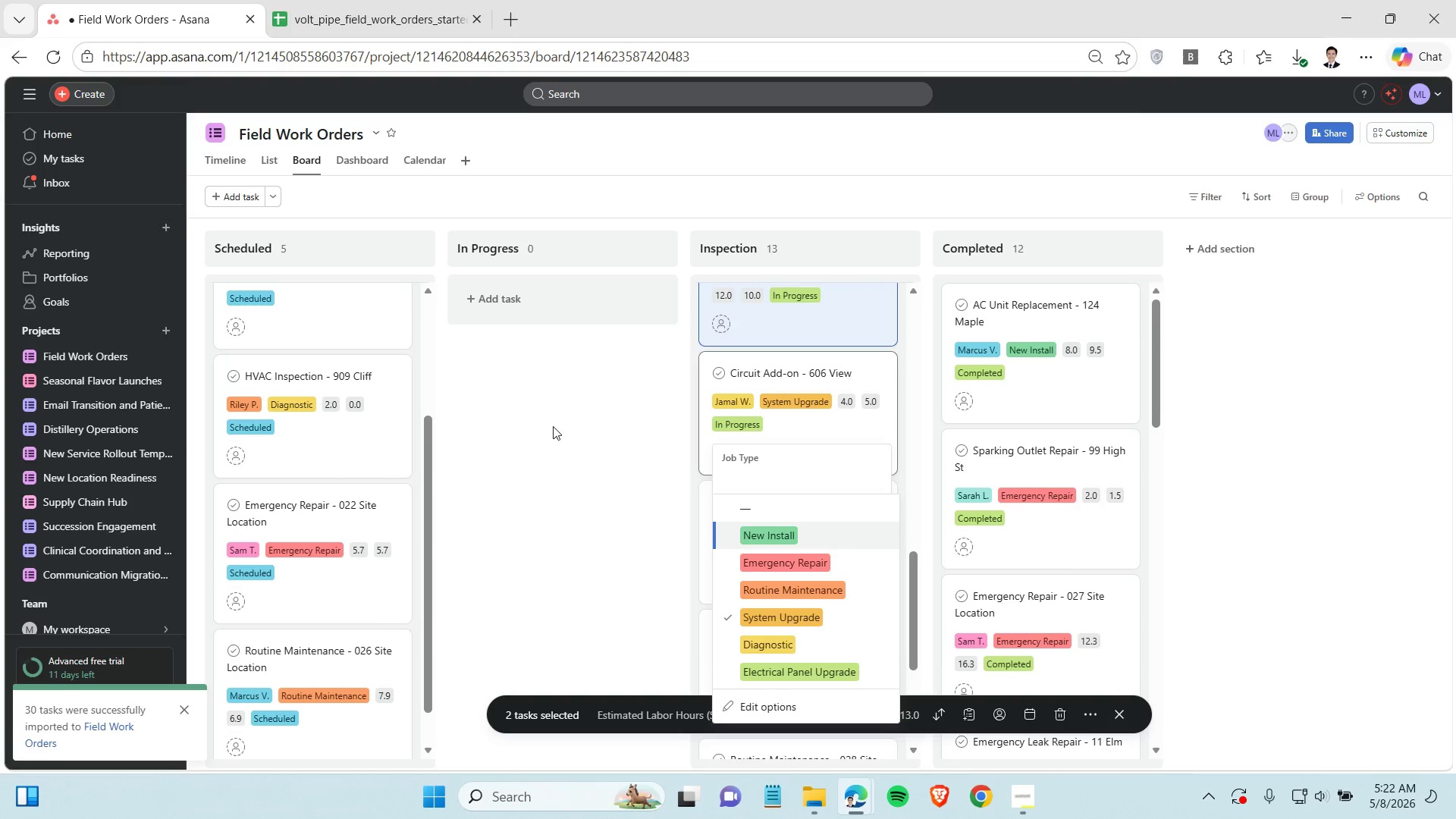 
left_click([554, 426])
 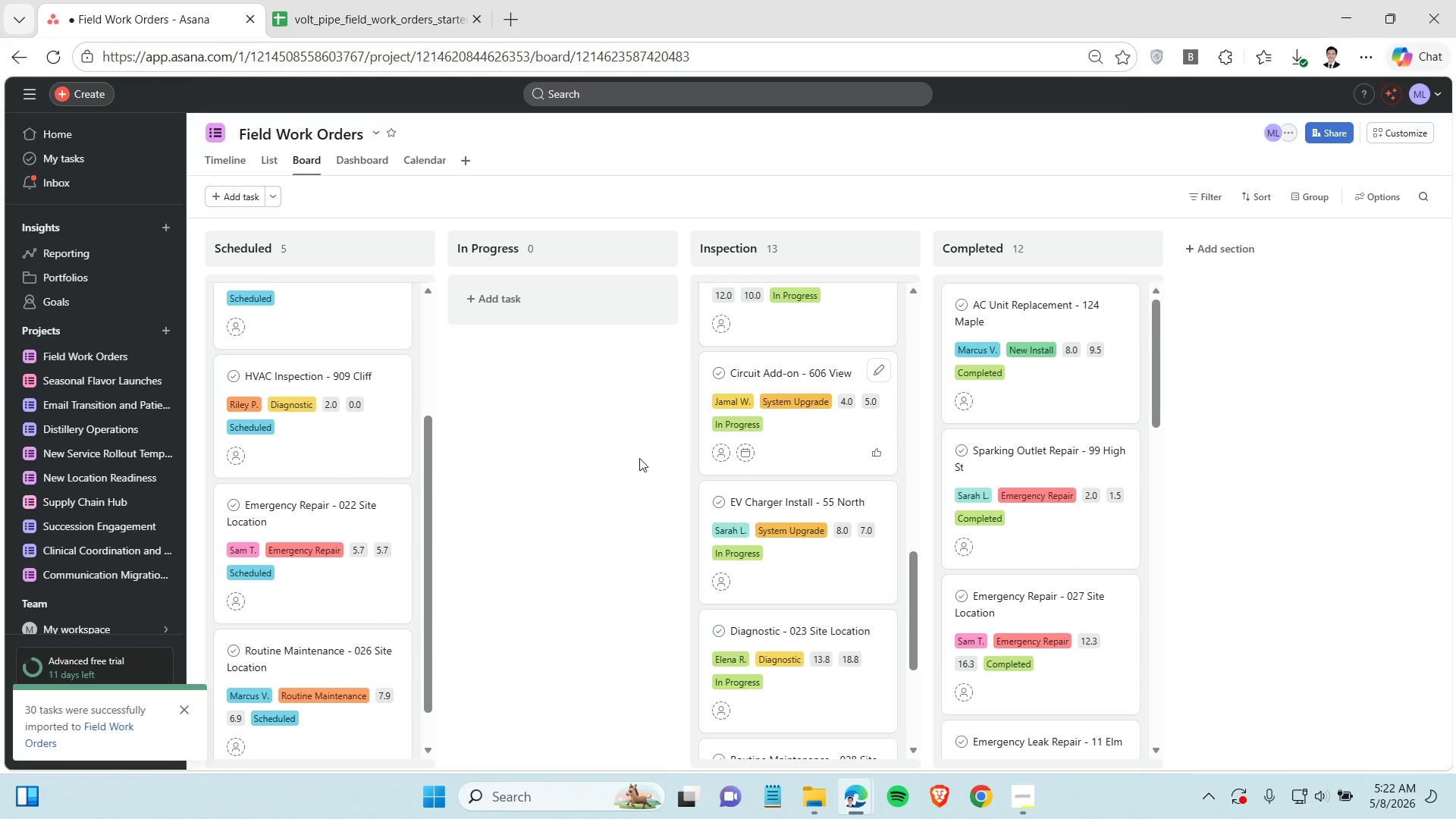 
scroll: coordinate [800, 469], scroll_direction: up, amount: 9.0
 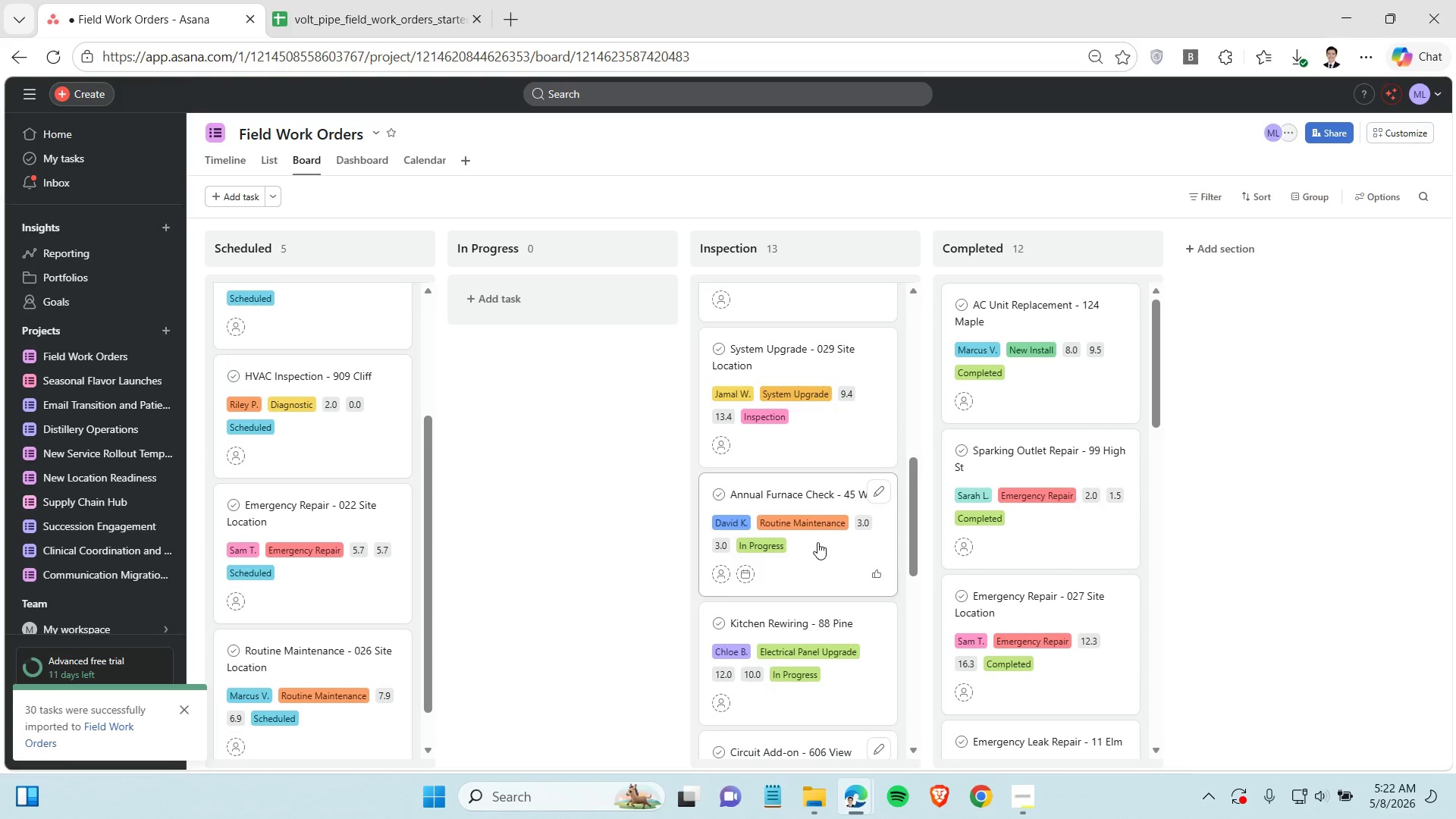 
hold_key(key=ControlLeft, duration=1.5)
left_click([820, 561])
 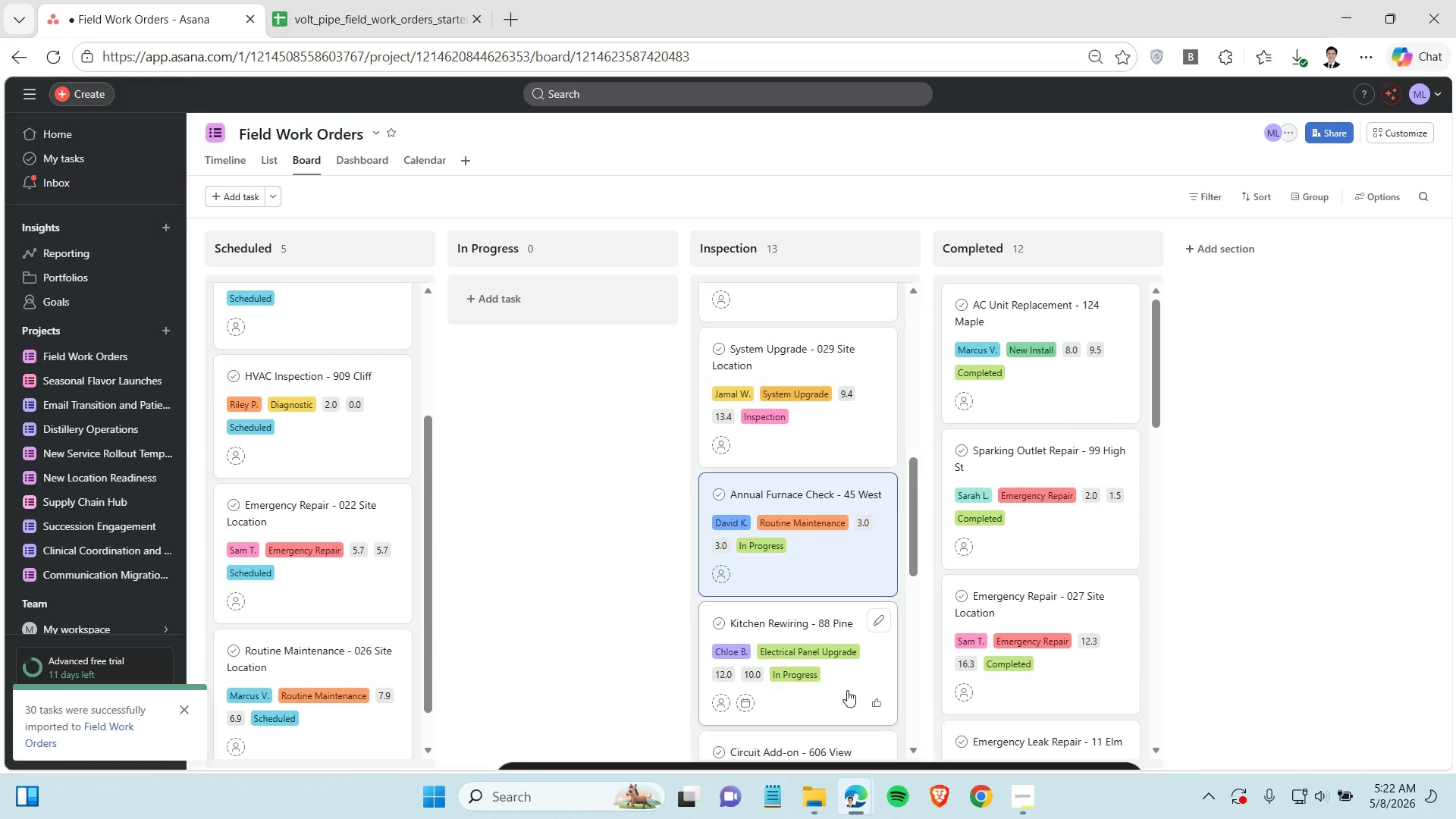 
left_click([847, 690])
 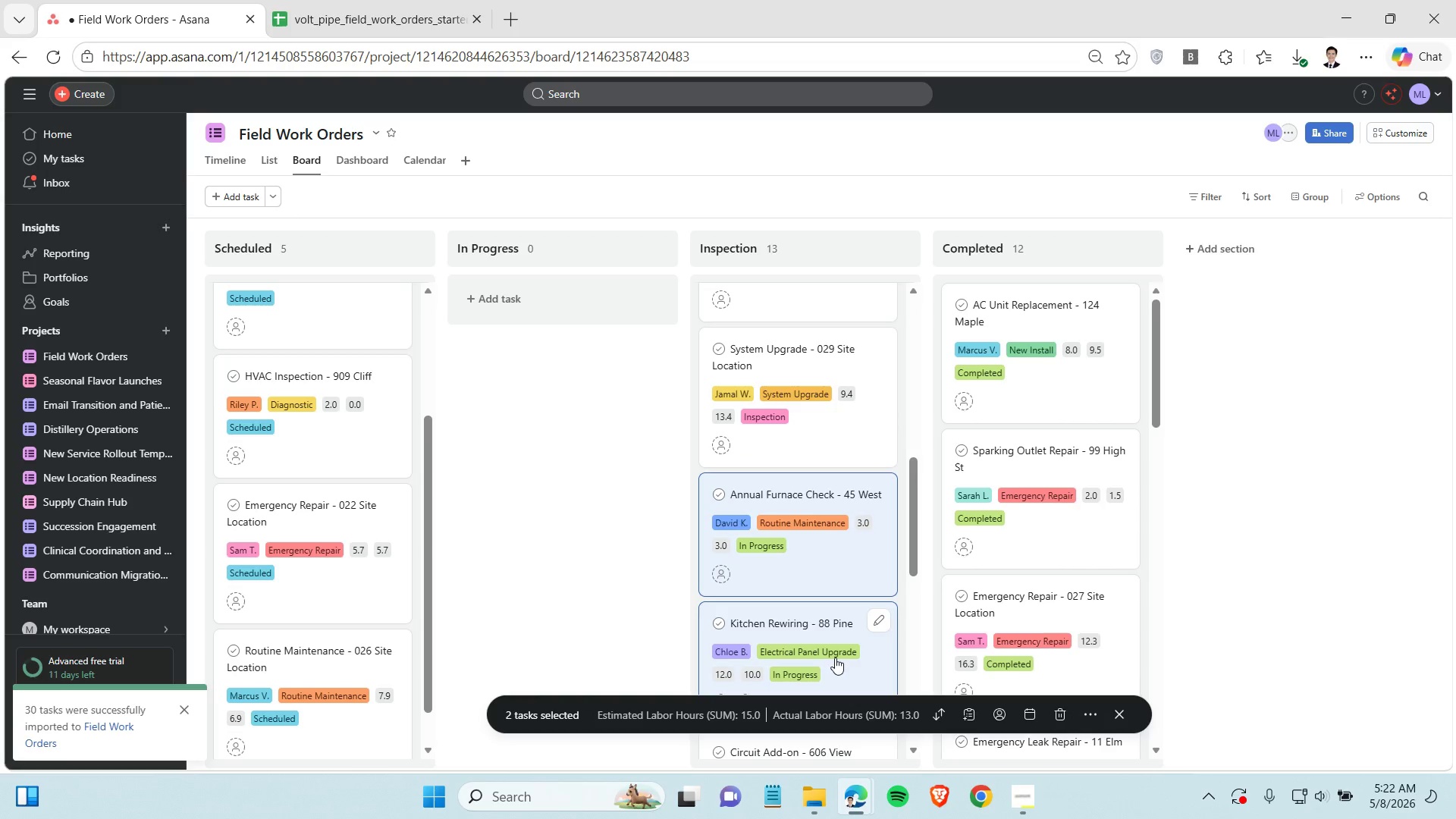 
key(Control+ControlLeft)
 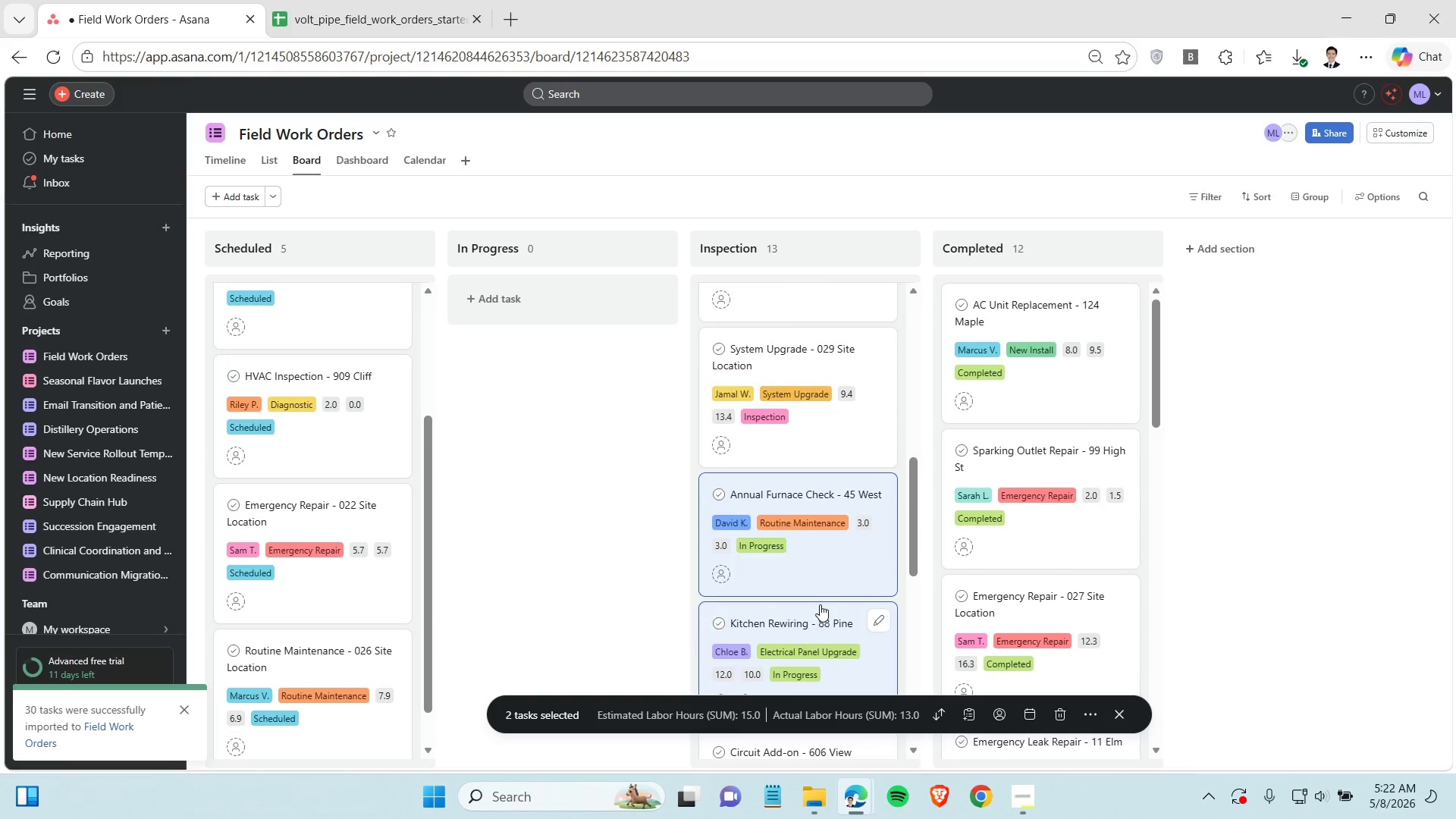 
scroll: coordinate [816, 592], scroll_direction: down, amount: 3.0
 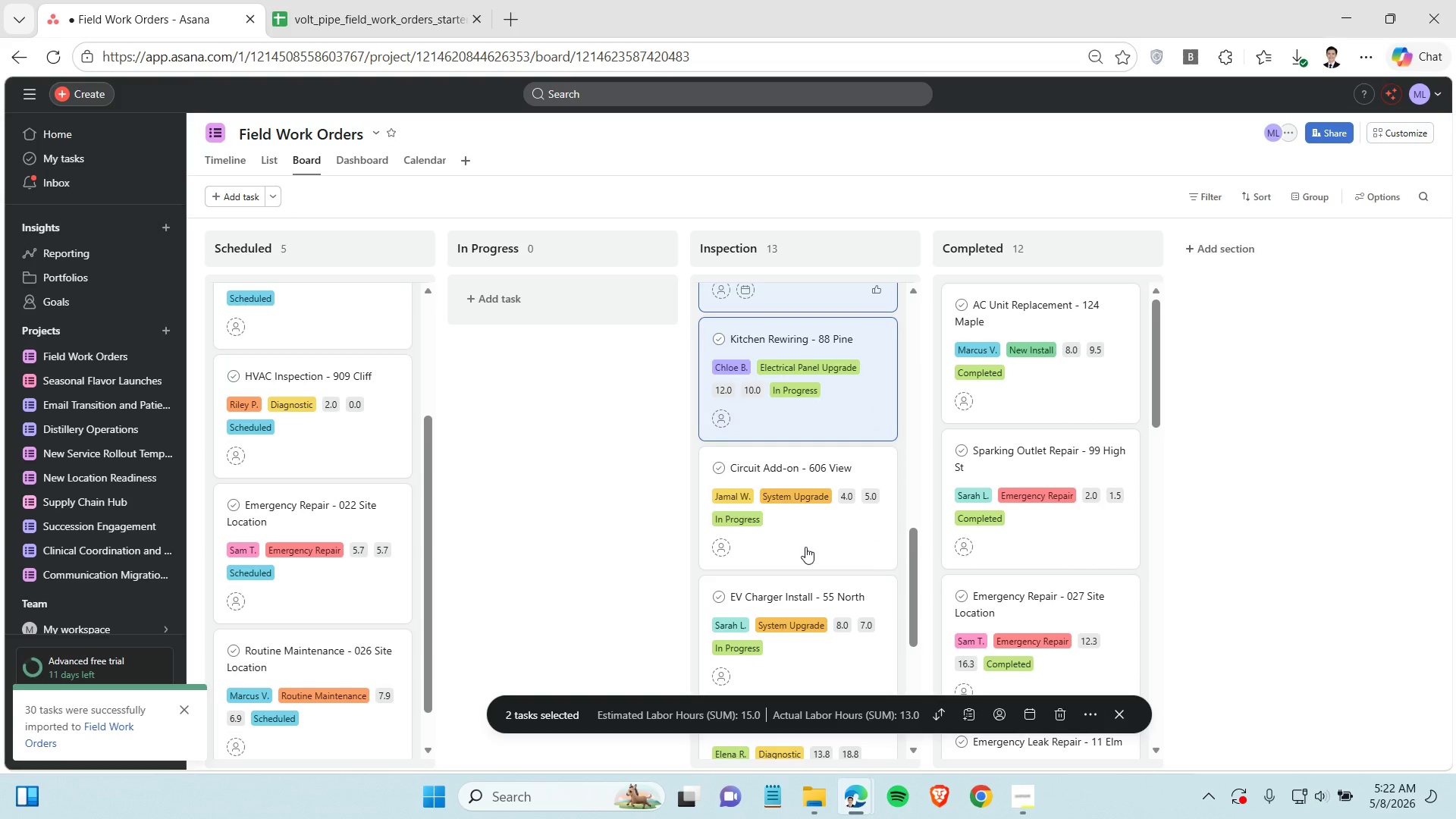 
hold_key(key=ControlLeft, duration=0.44)
left_click([805, 539])
 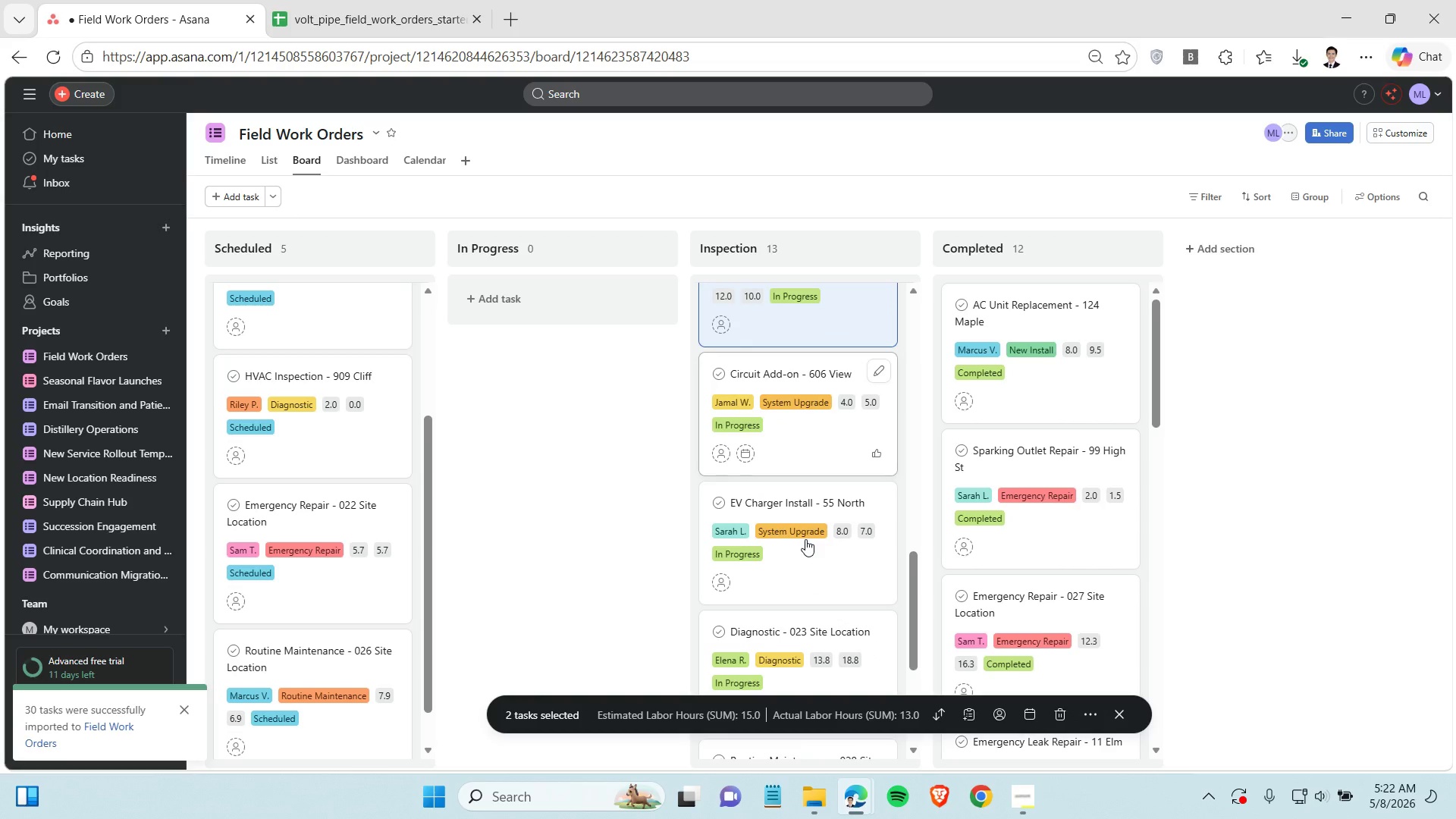 
scroll: coordinate [805, 539], scroll_direction: down, amount: 2.0
 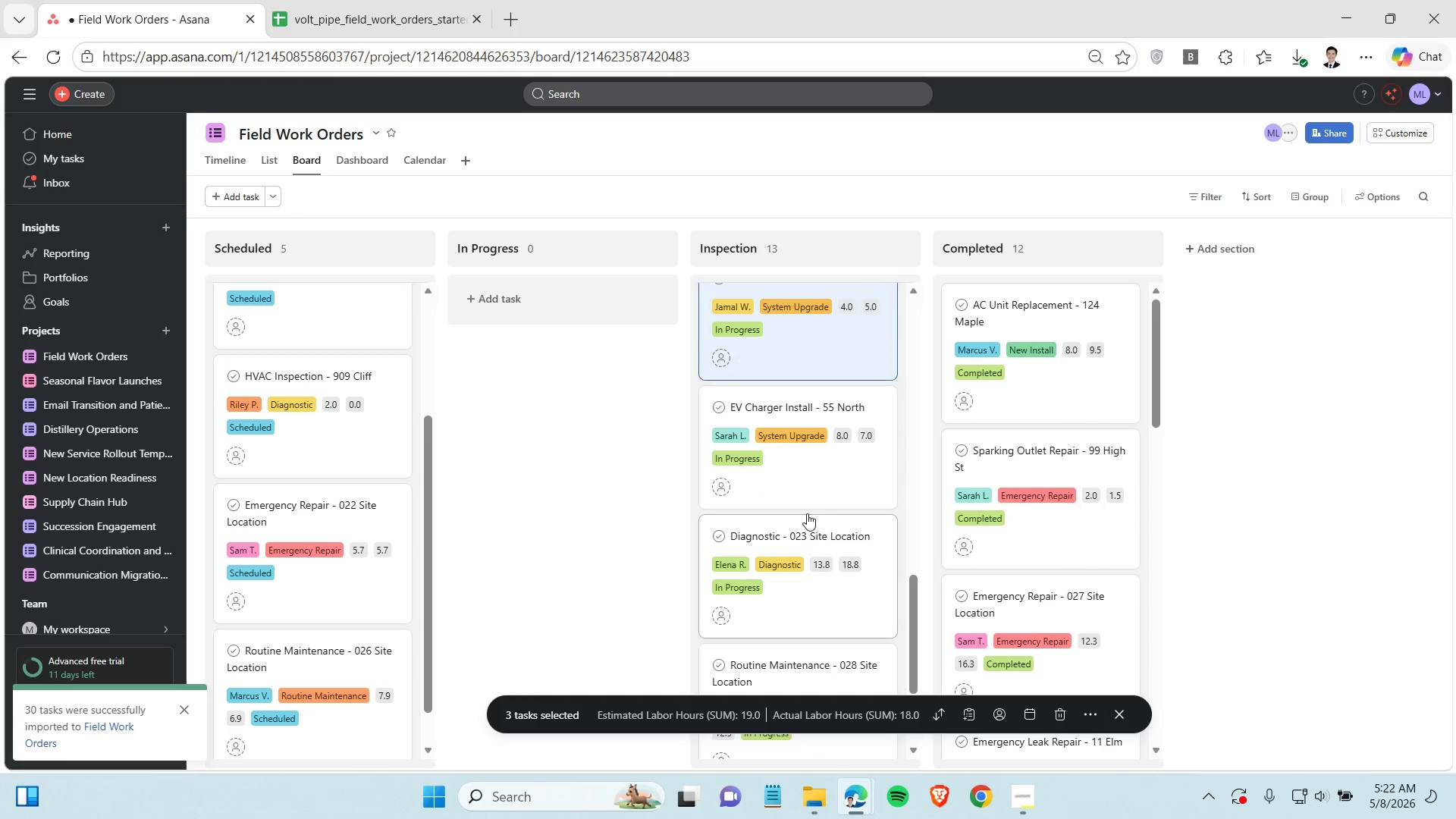 
hold_key(key=ControlLeft, duration=0.42)
left_click([811, 478])
 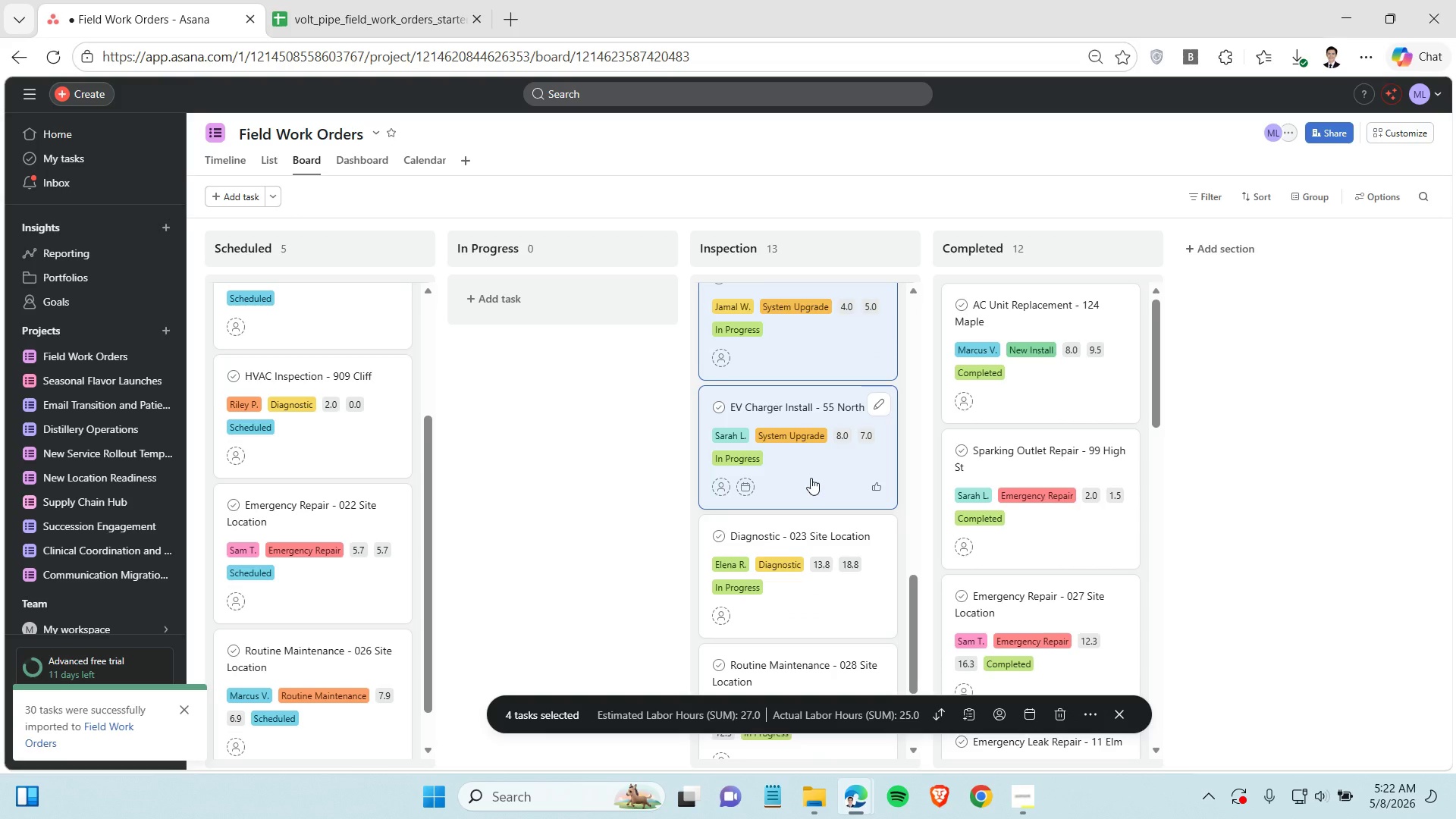 
hold_key(key=ControlLeft, duration=0.53)
 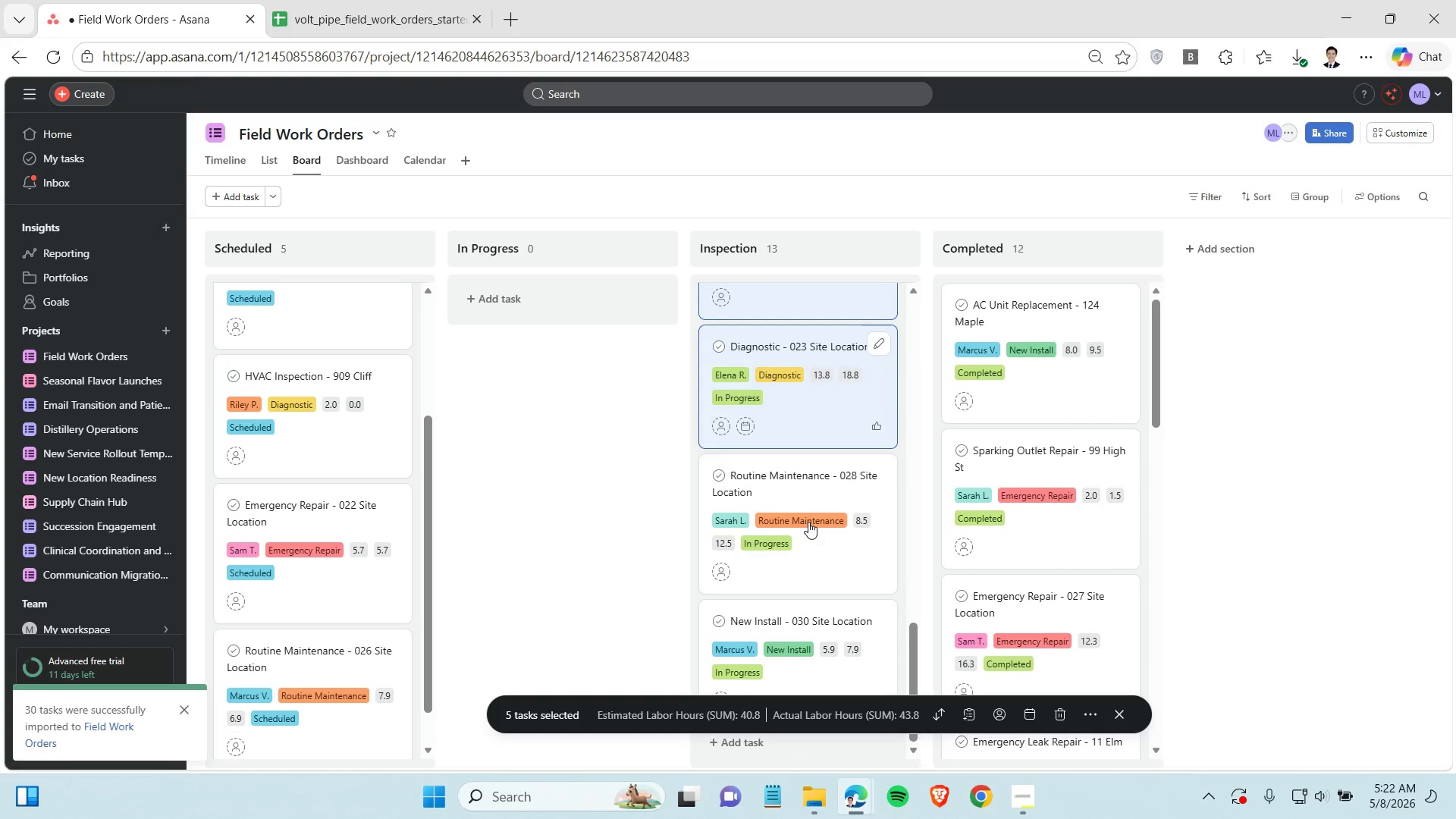 
scroll: coordinate [811, 478], scroll_direction: down, amount: 2.0
 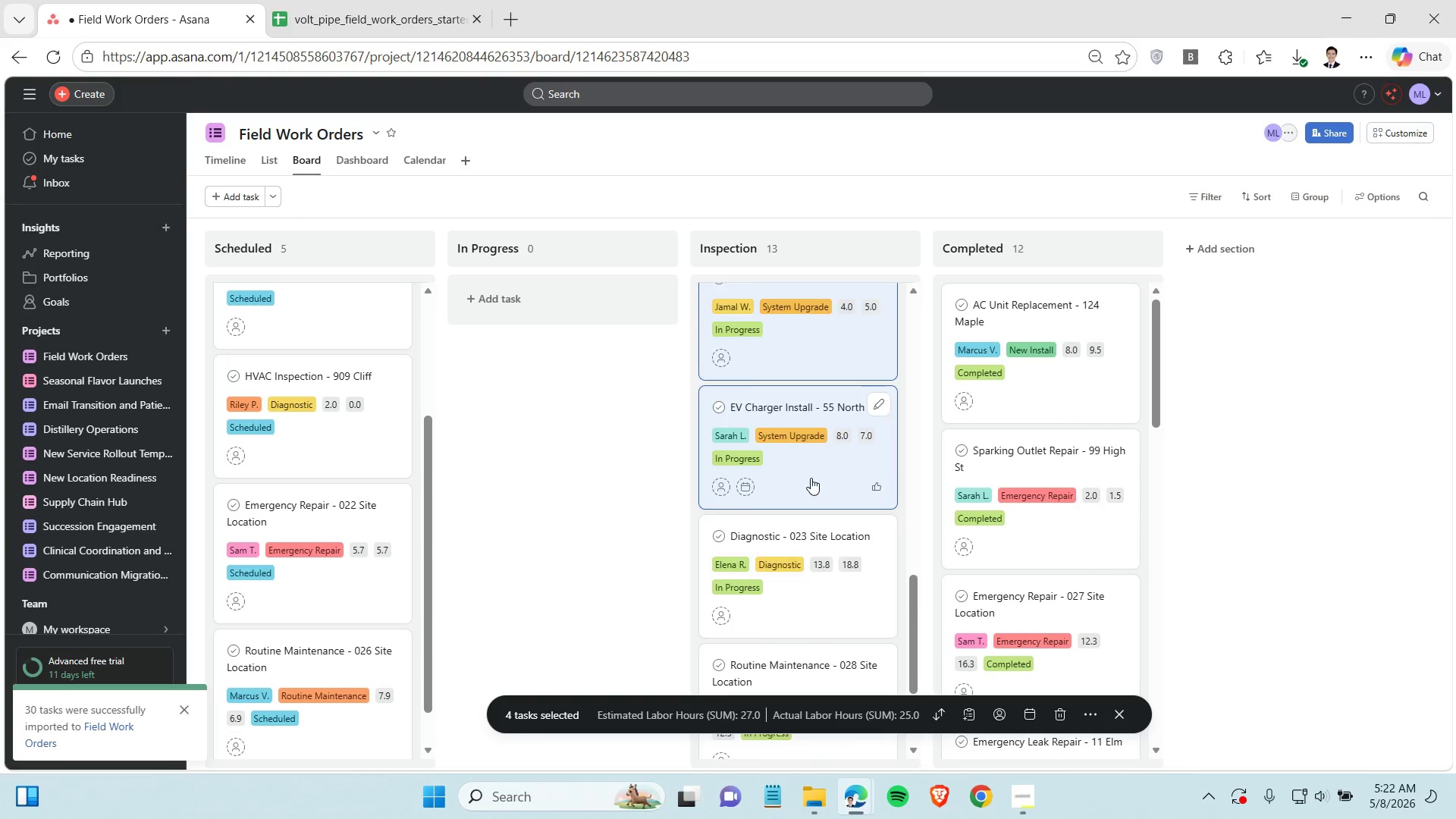 
left_click([802, 415])
 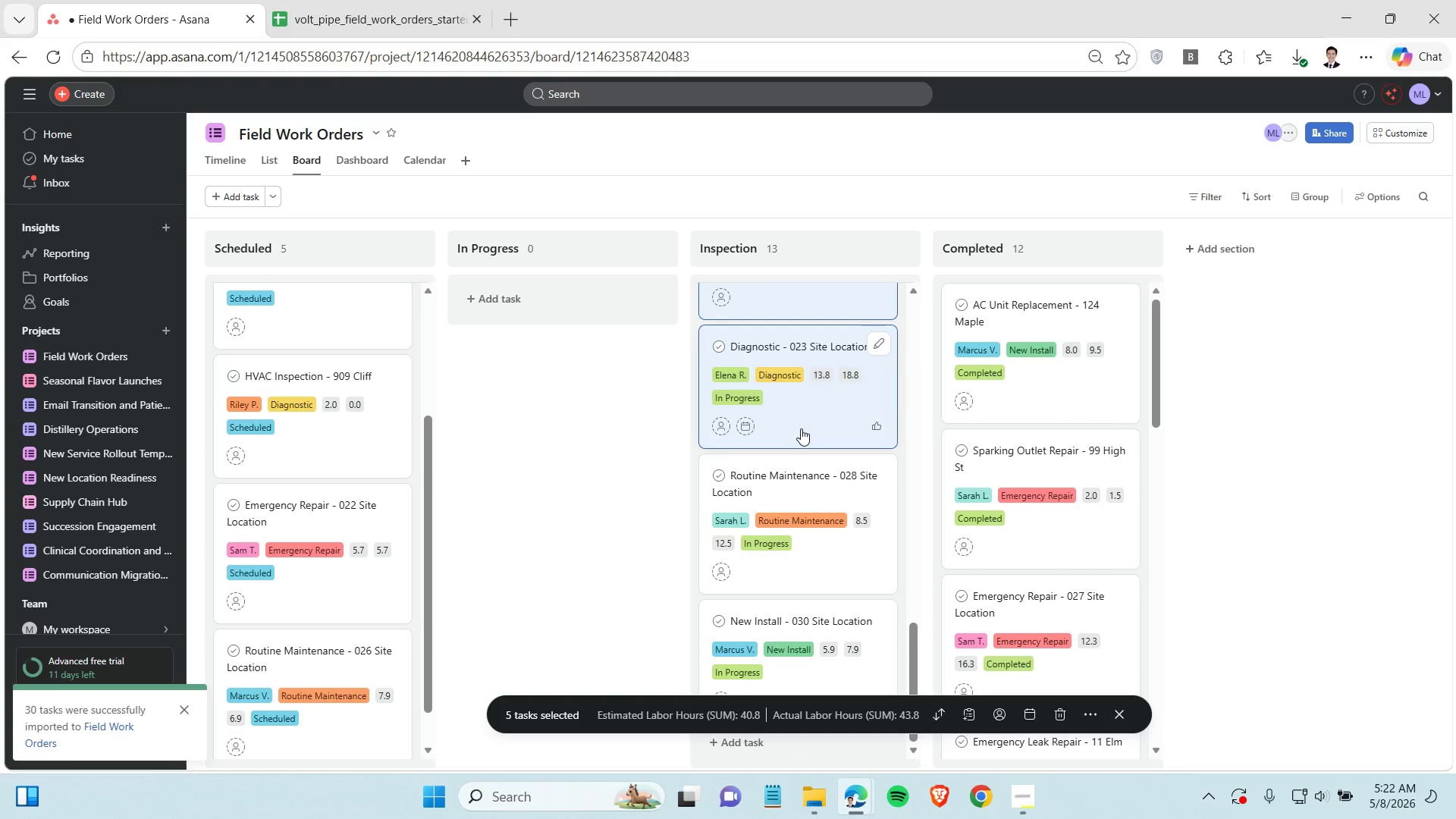 
scroll: coordinate [801, 428], scroll_direction: down, amount: 2.0
 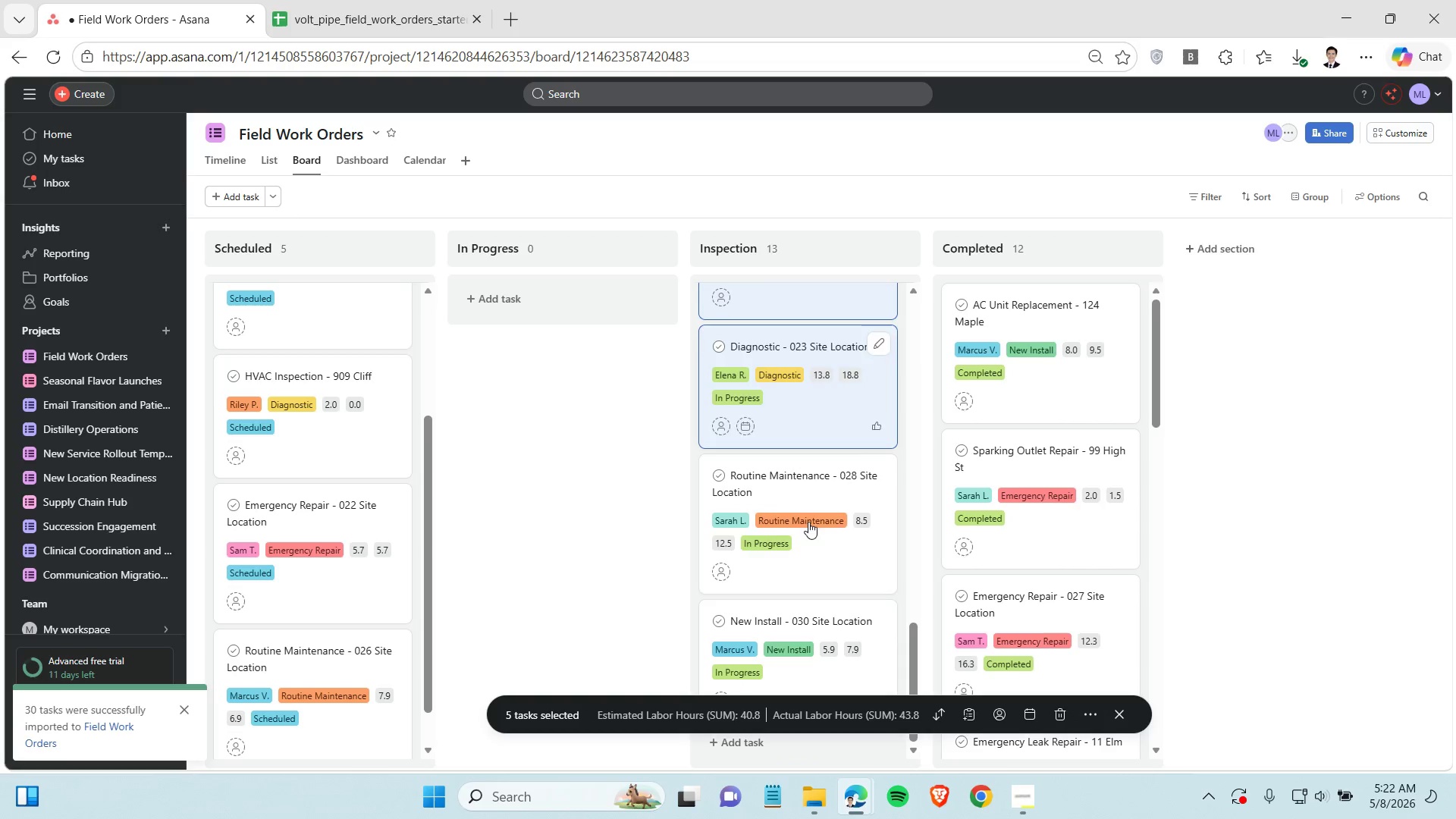 
hold_key(key=ControlLeft, duration=0.34)
left_click([808, 557])
 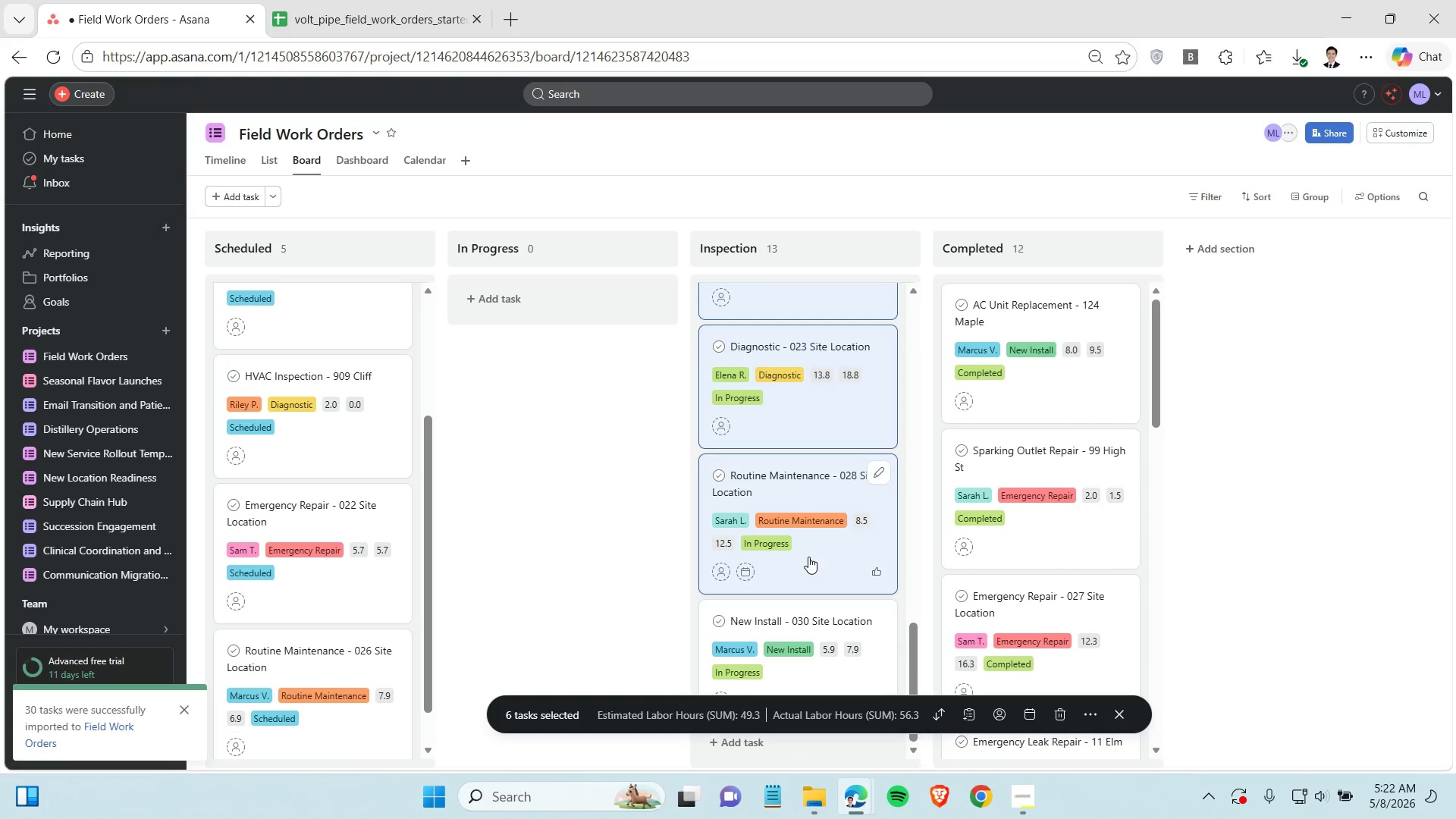 
scroll: coordinate [808, 557], scroll_direction: down, amount: 2.0
 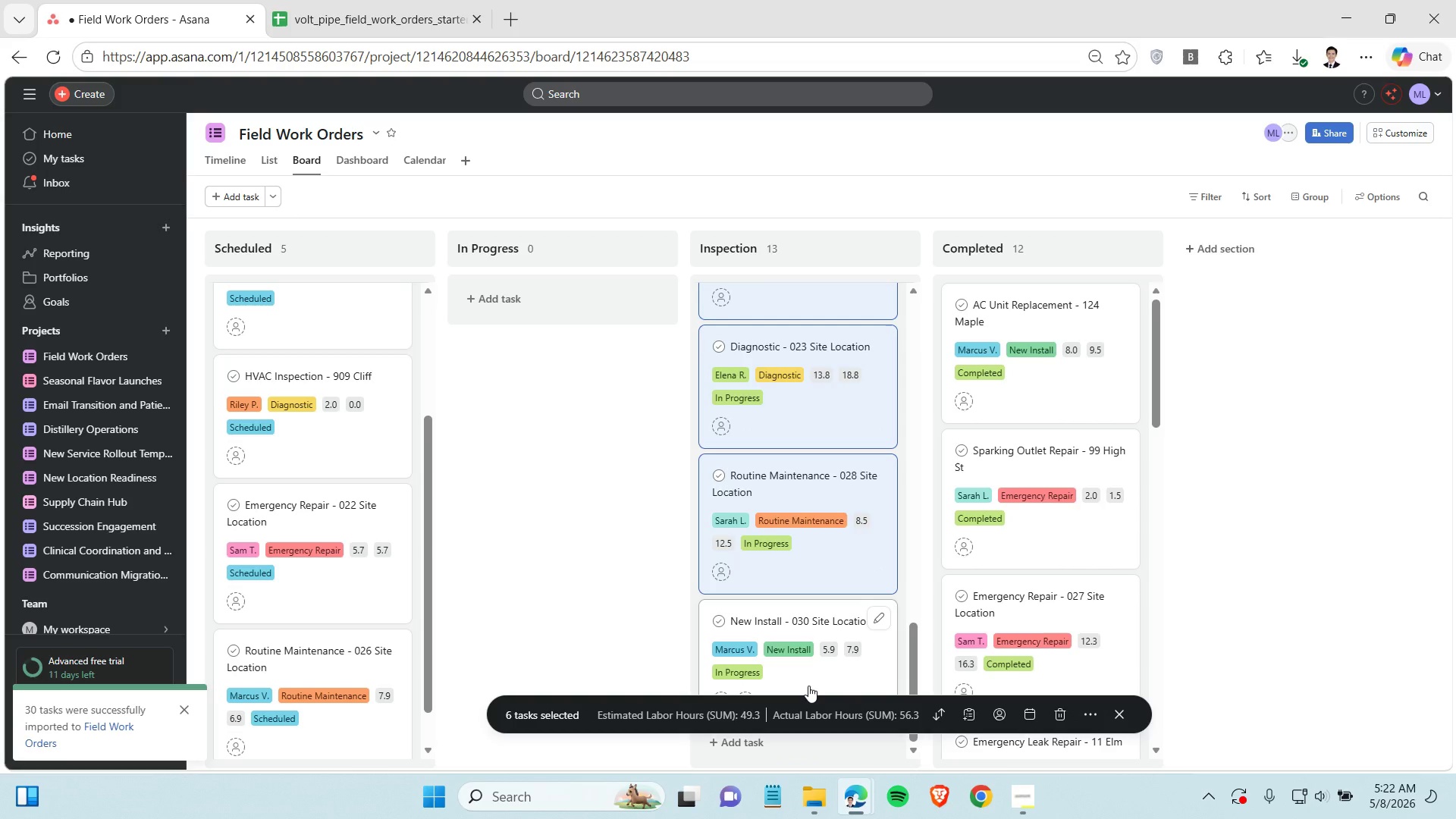 
hold_key(key=ControlLeft, duration=0.38)
left_click([806, 680])
 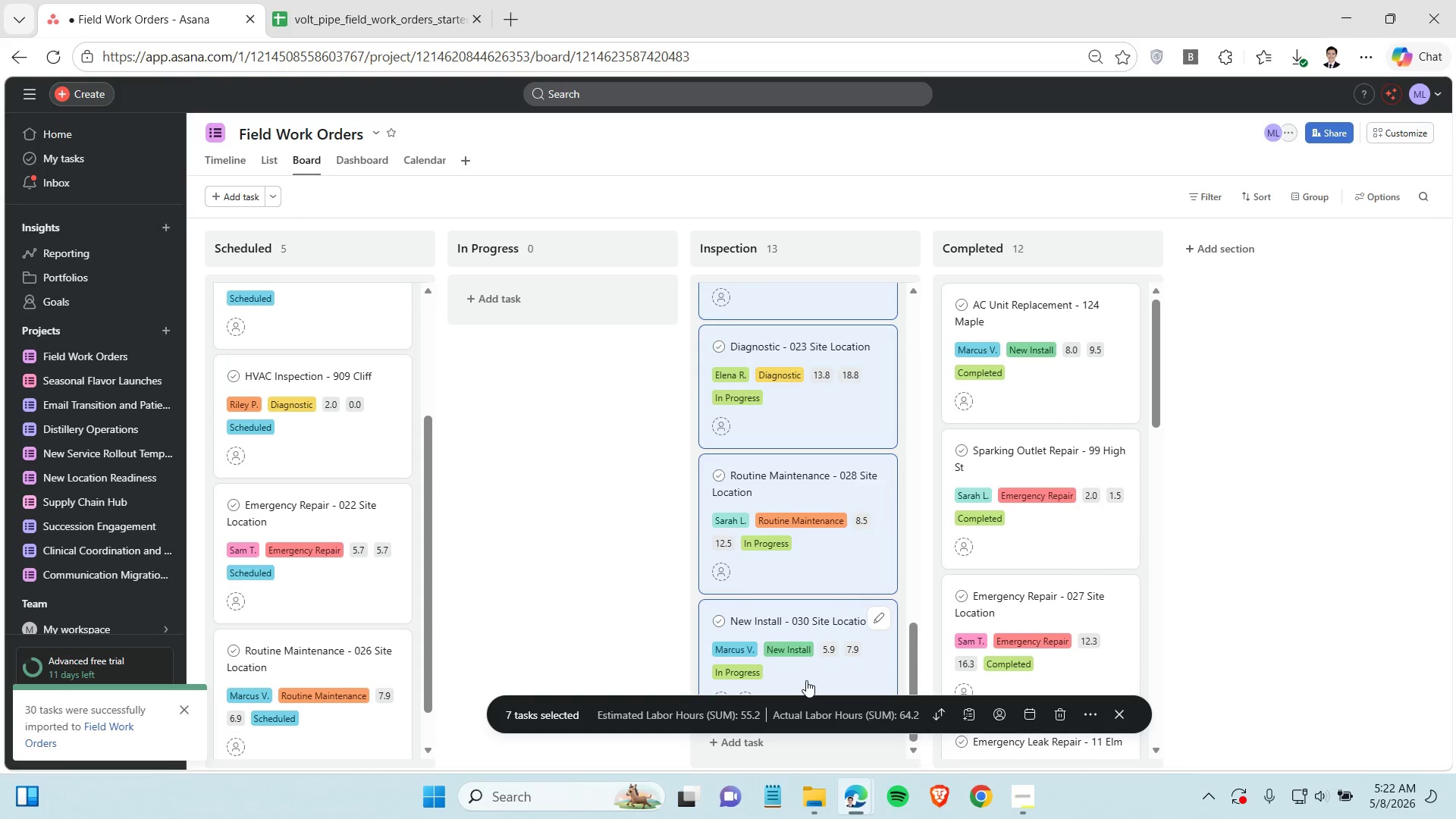 
scroll: coordinate [769, 573], scroll_direction: up, amount: 3.0
 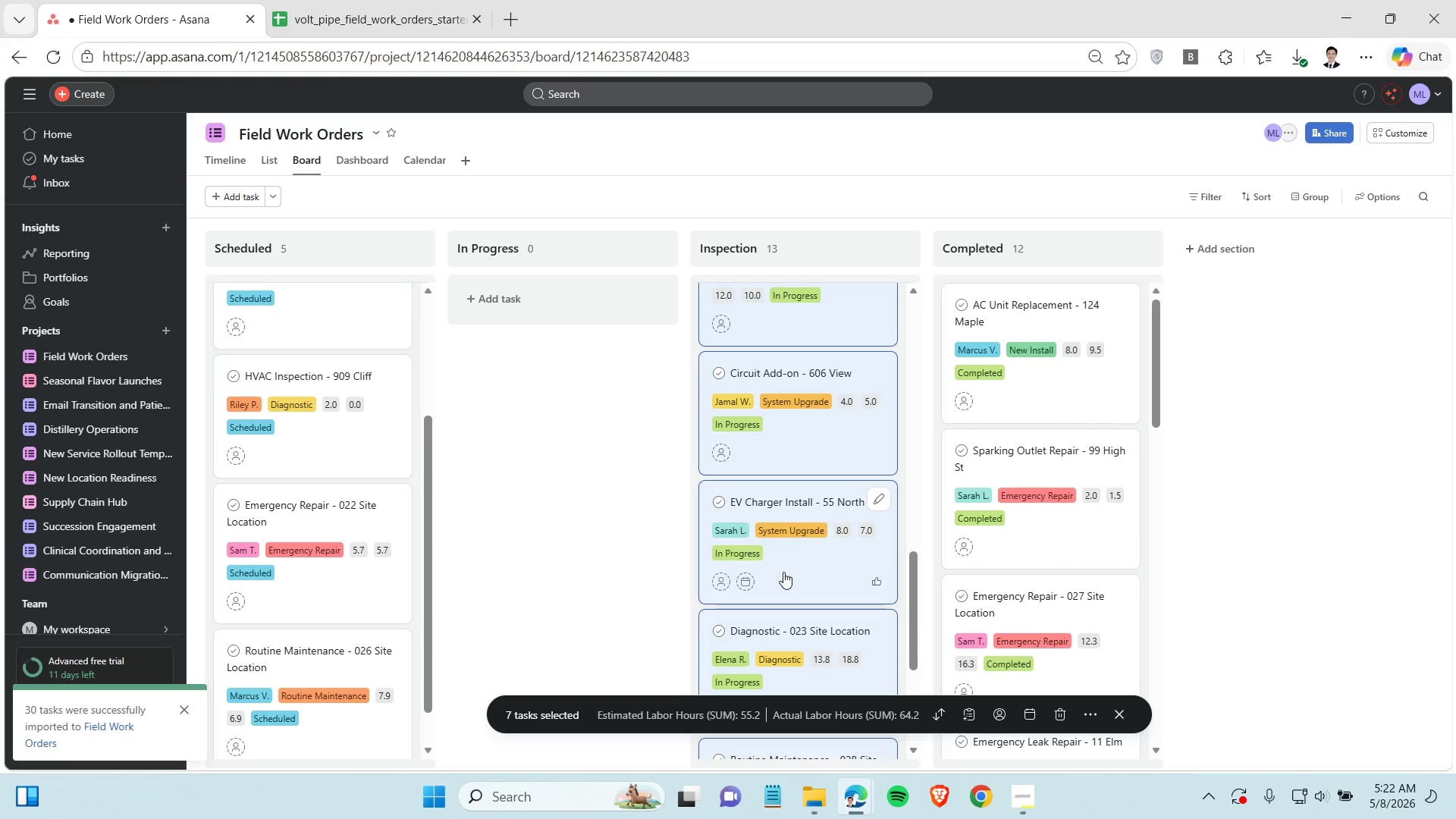 
left_click_drag(start_coordinate=[783, 572], to_coordinate=[545, 386])
 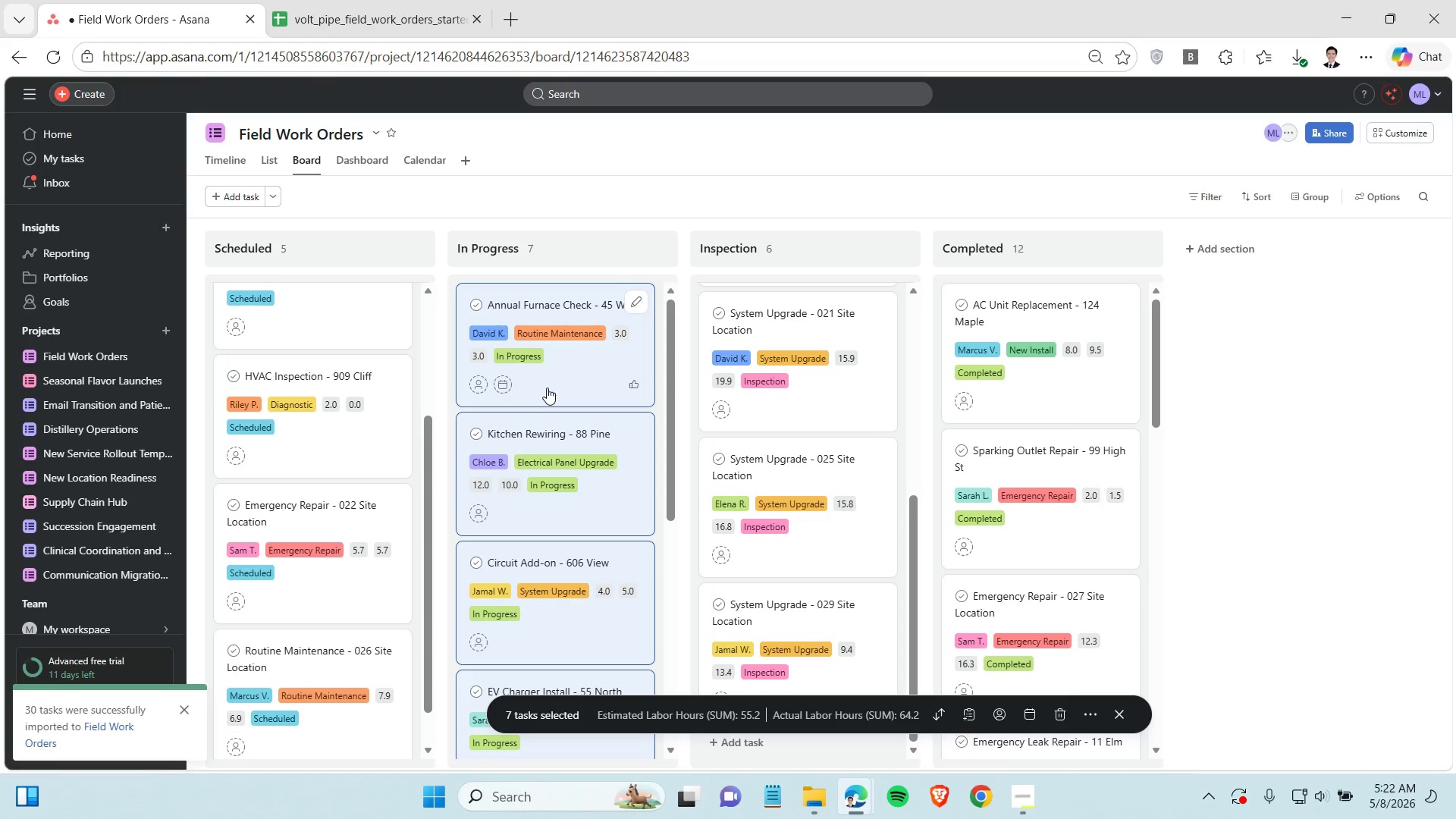 
wait(7.16)
 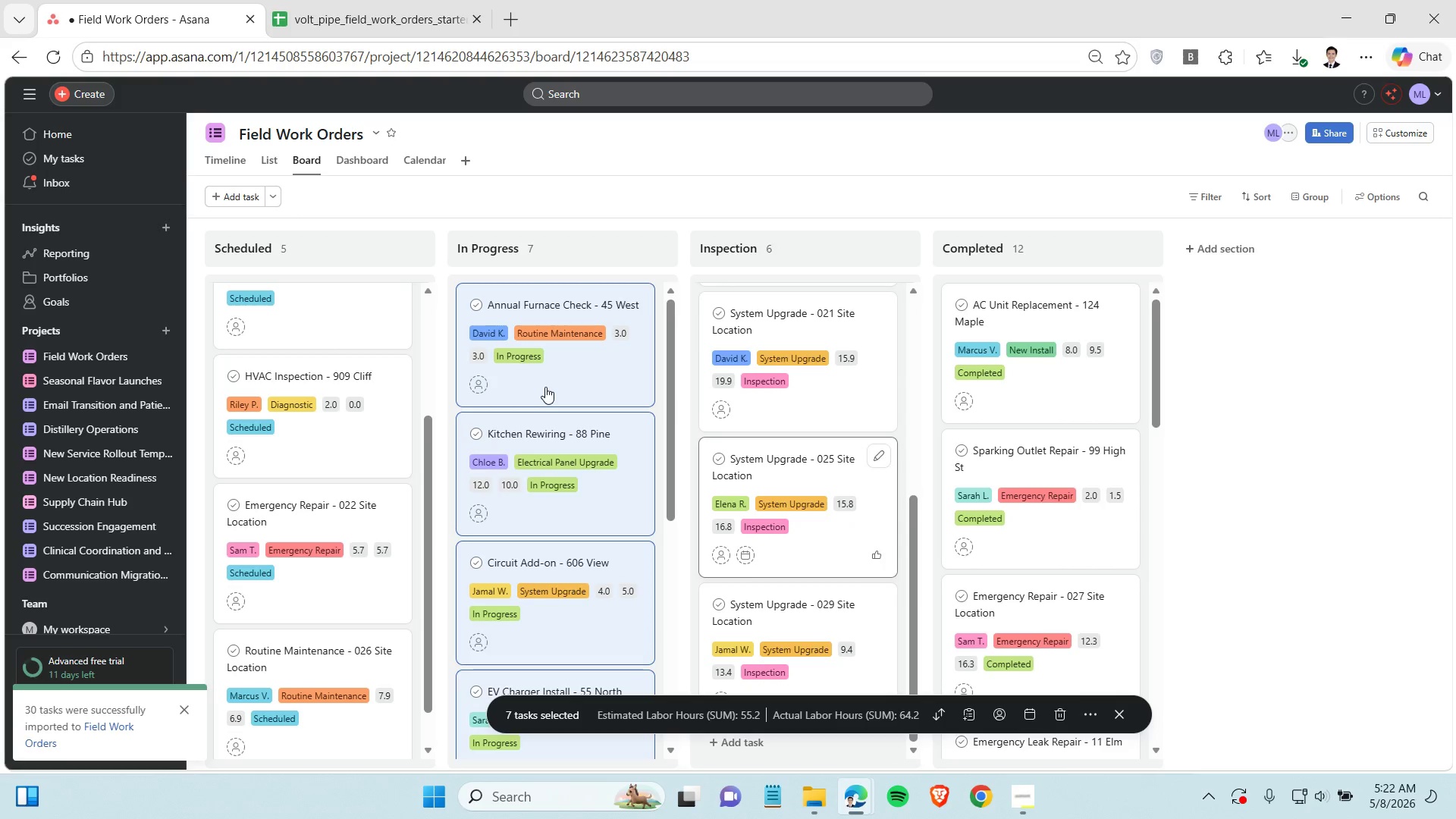 
scroll: coordinate [321, 516], scroll_direction: up, amount: 6.0
 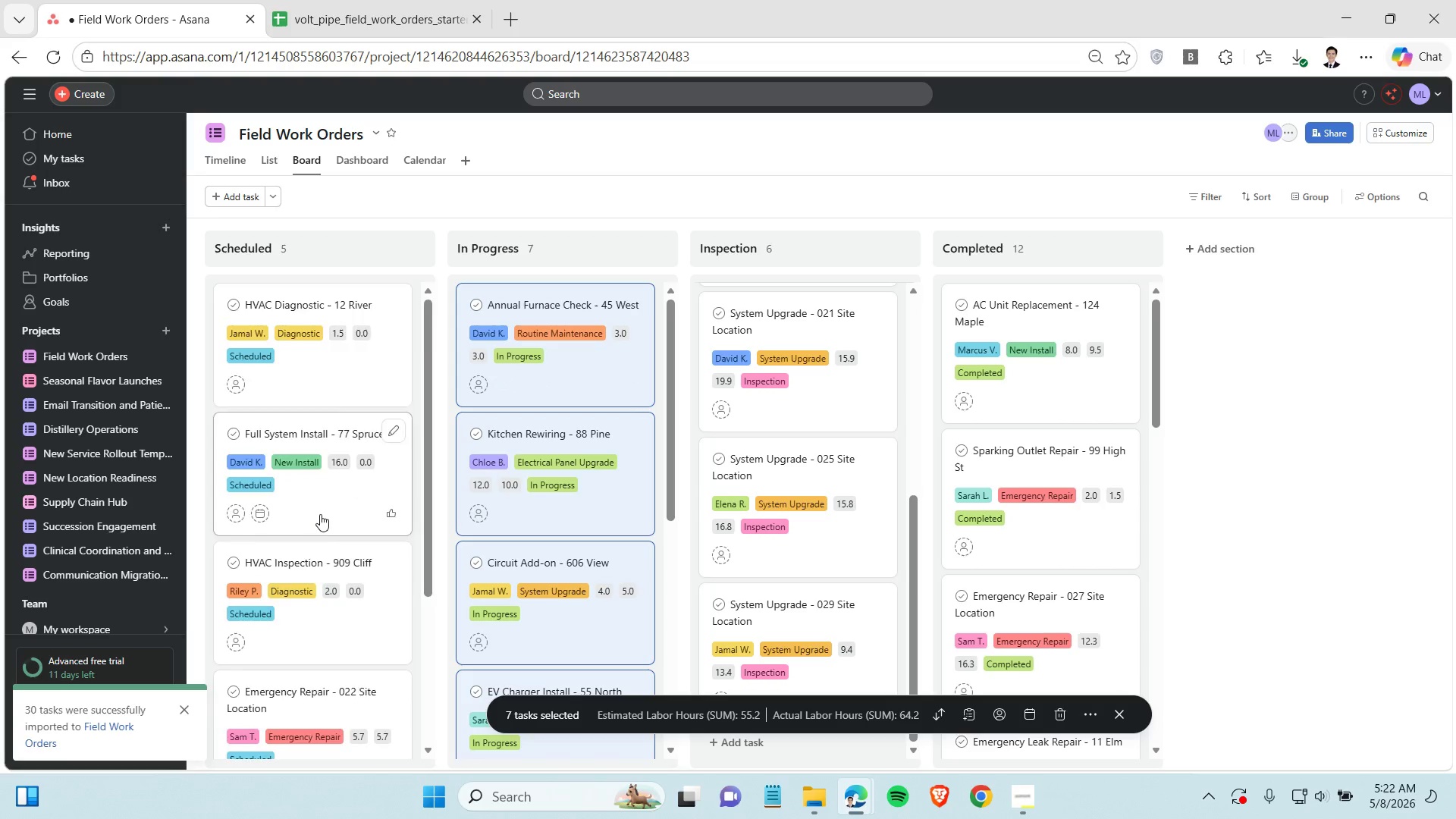 
scroll: coordinate [607, 581], scroll_direction: down, amount: 21.0
 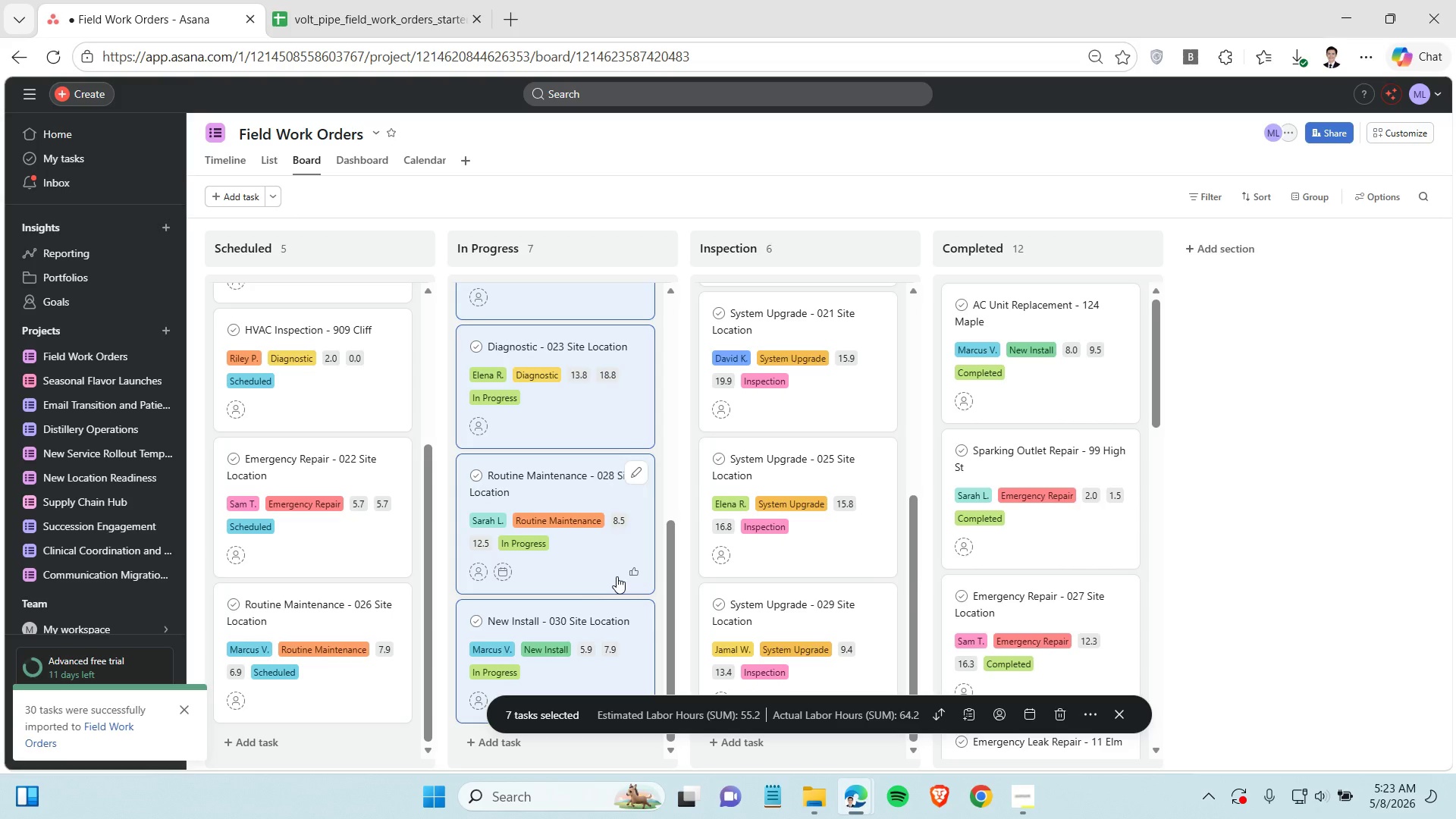 
left_click([1280, 507])
 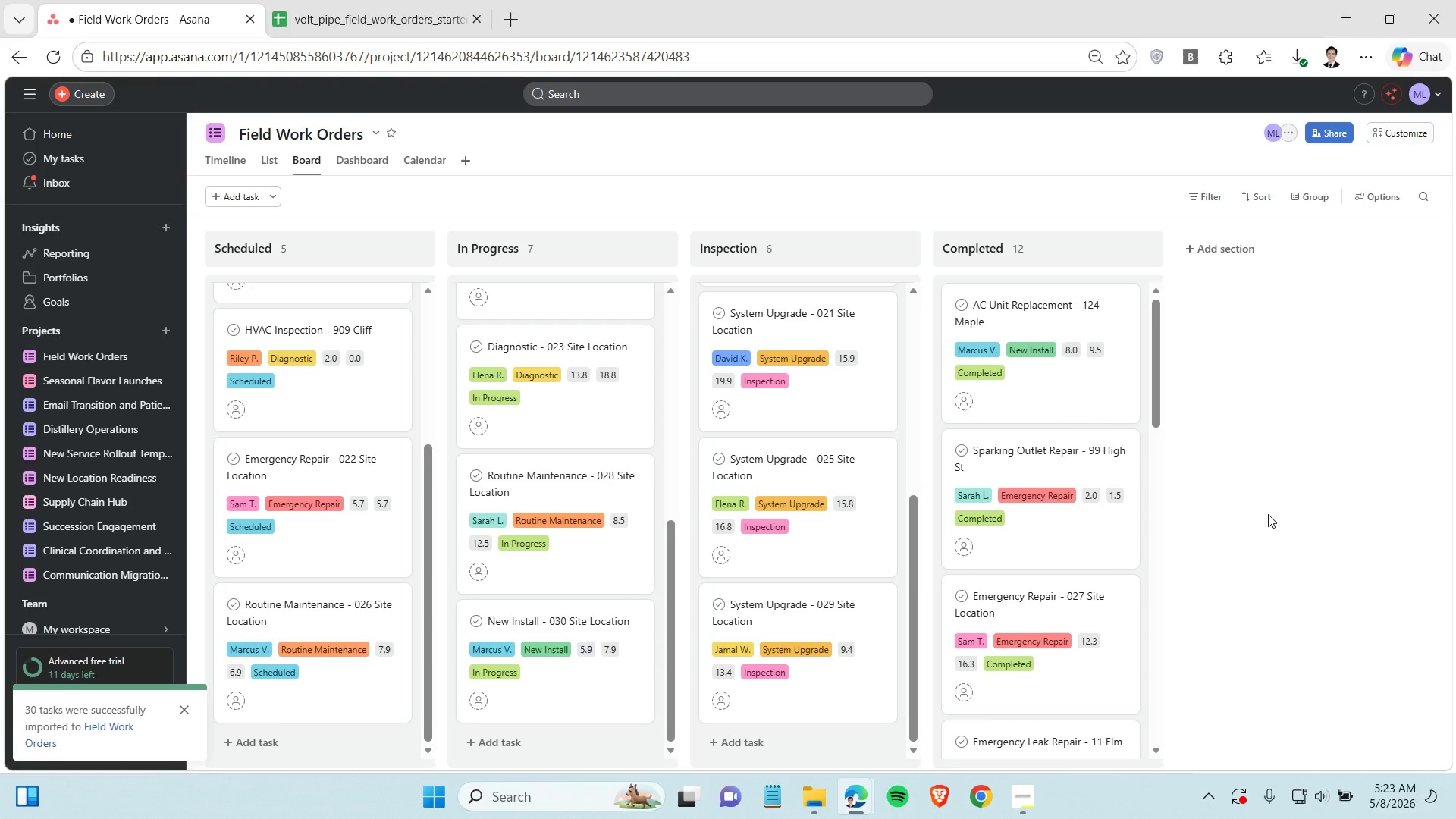 
wait(12.95)
 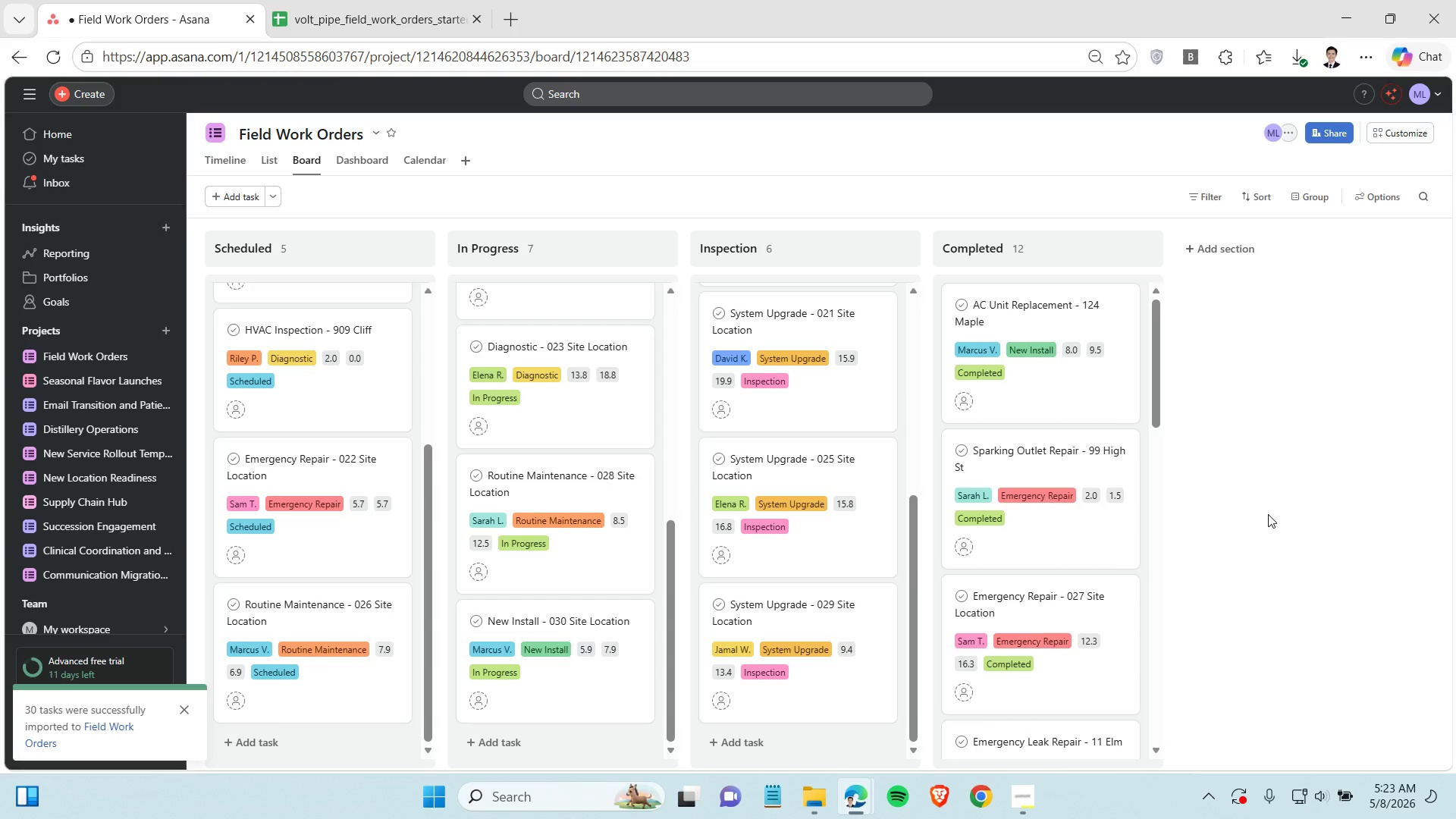 
scroll: coordinate [368, 563], scroll_direction: up, amount: 48.0
 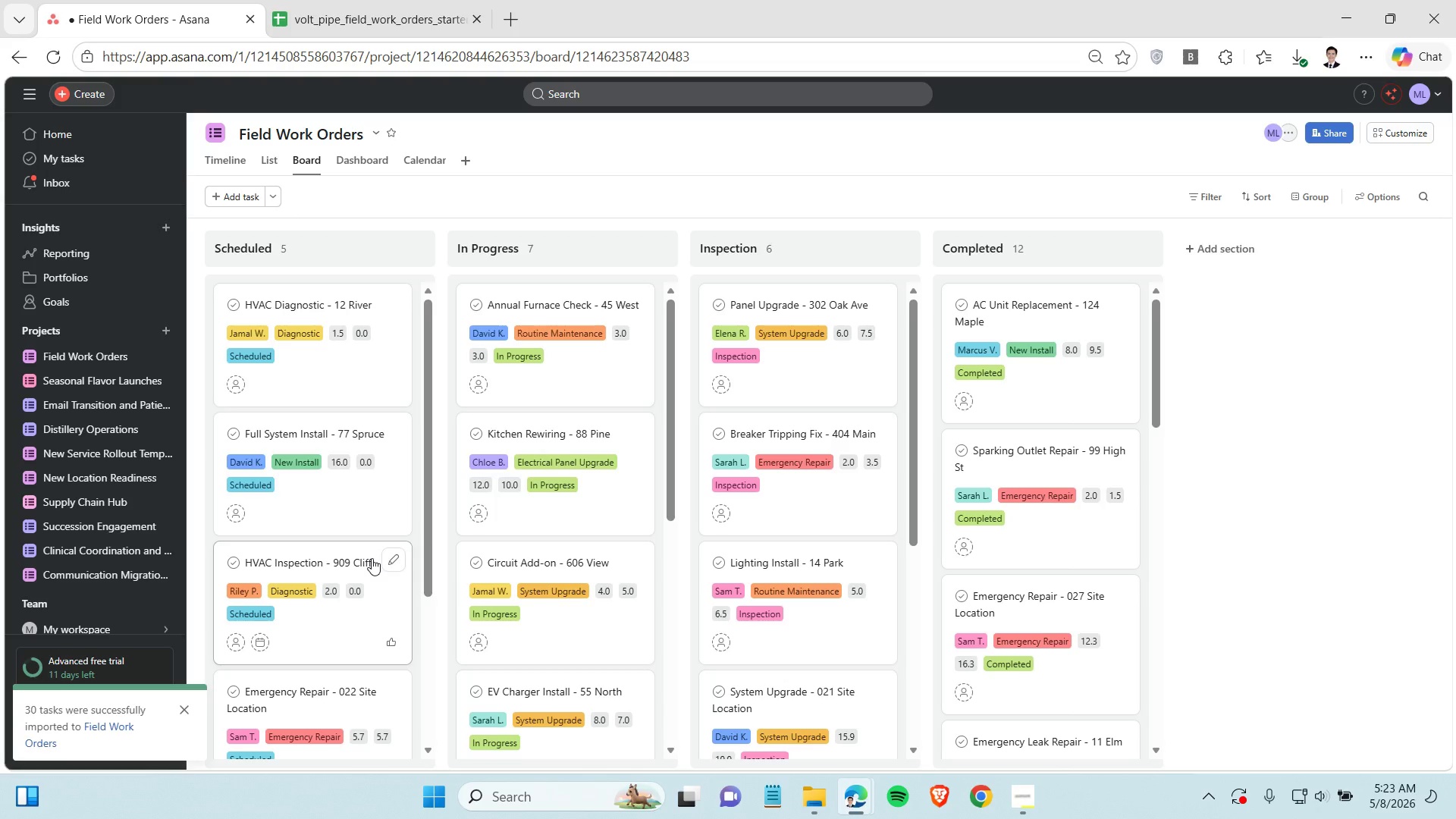 
wait(8.05)
 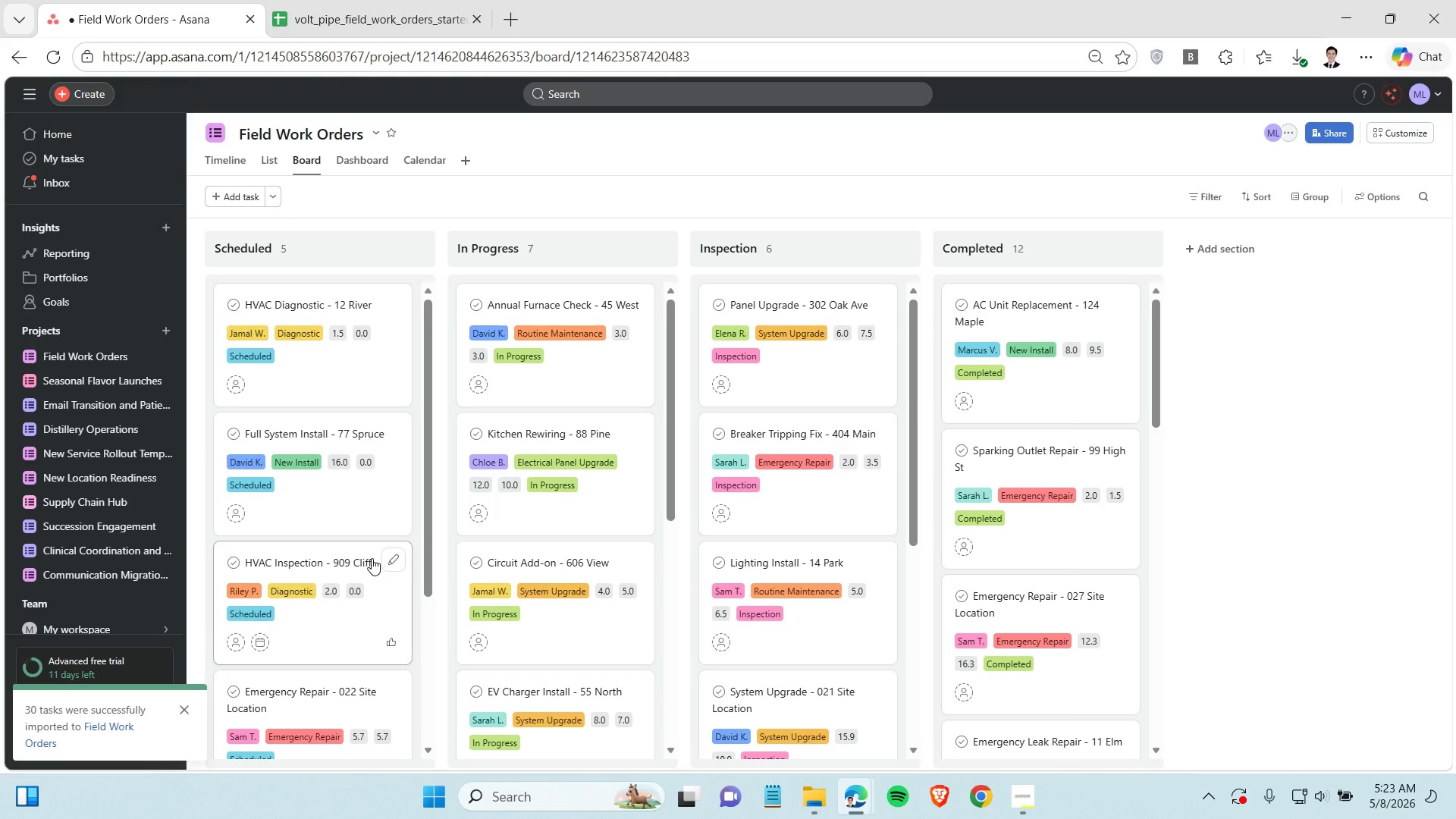 
left_click([1293, 529])
 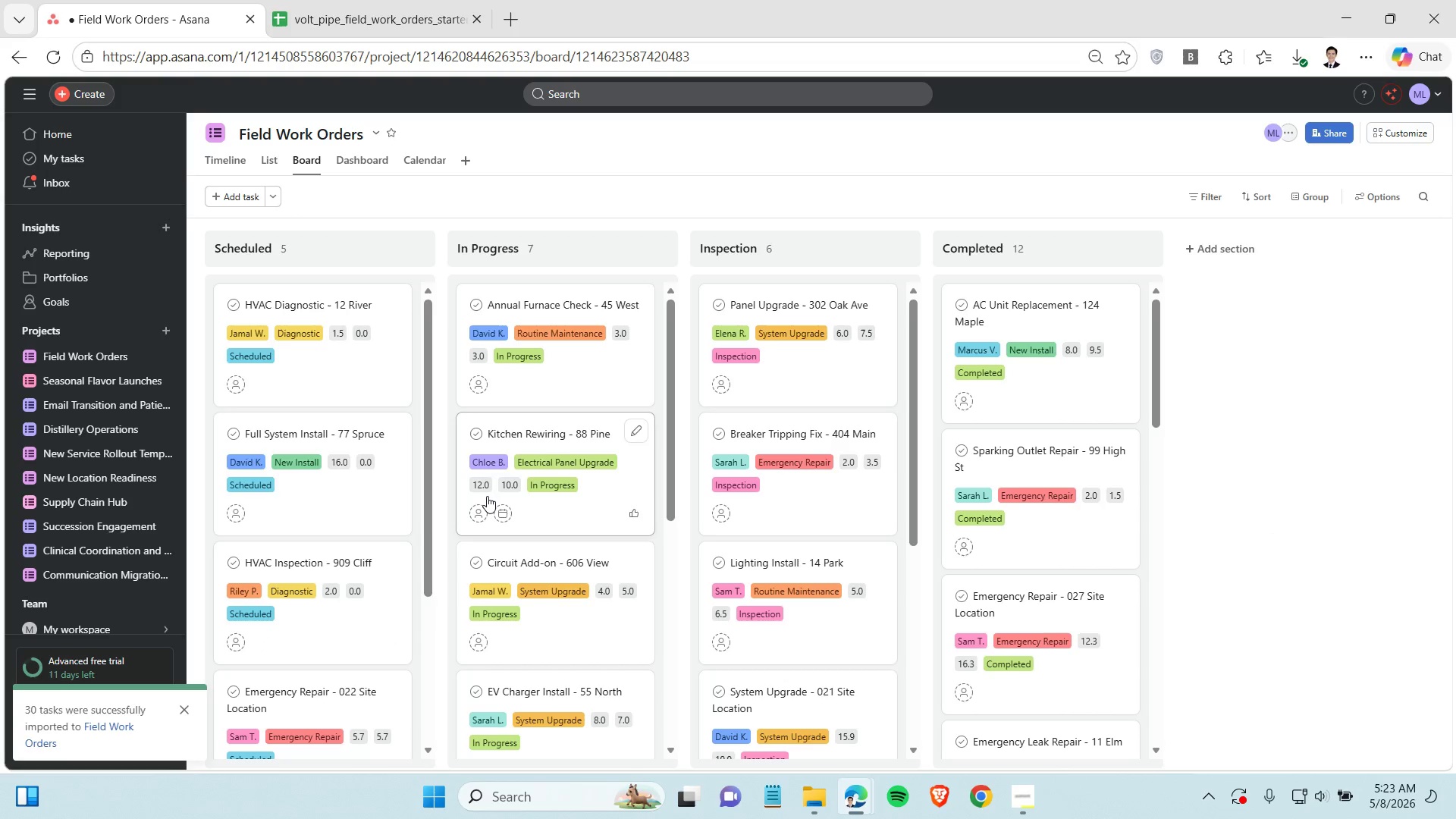 
scroll: coordinate [551, 492], scroll_direction: up, amount: 3.0
 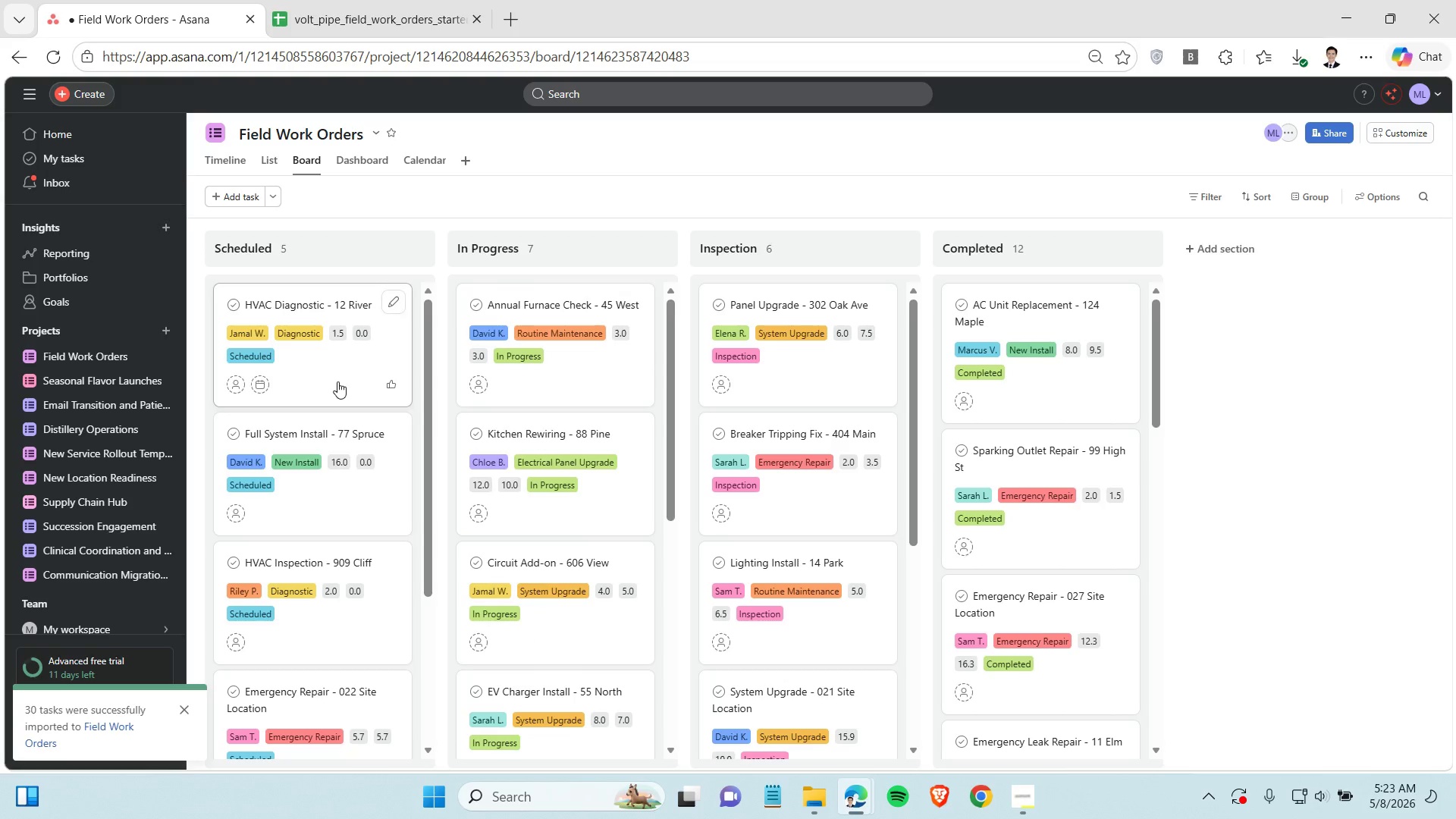 
left_click([337, 381])
 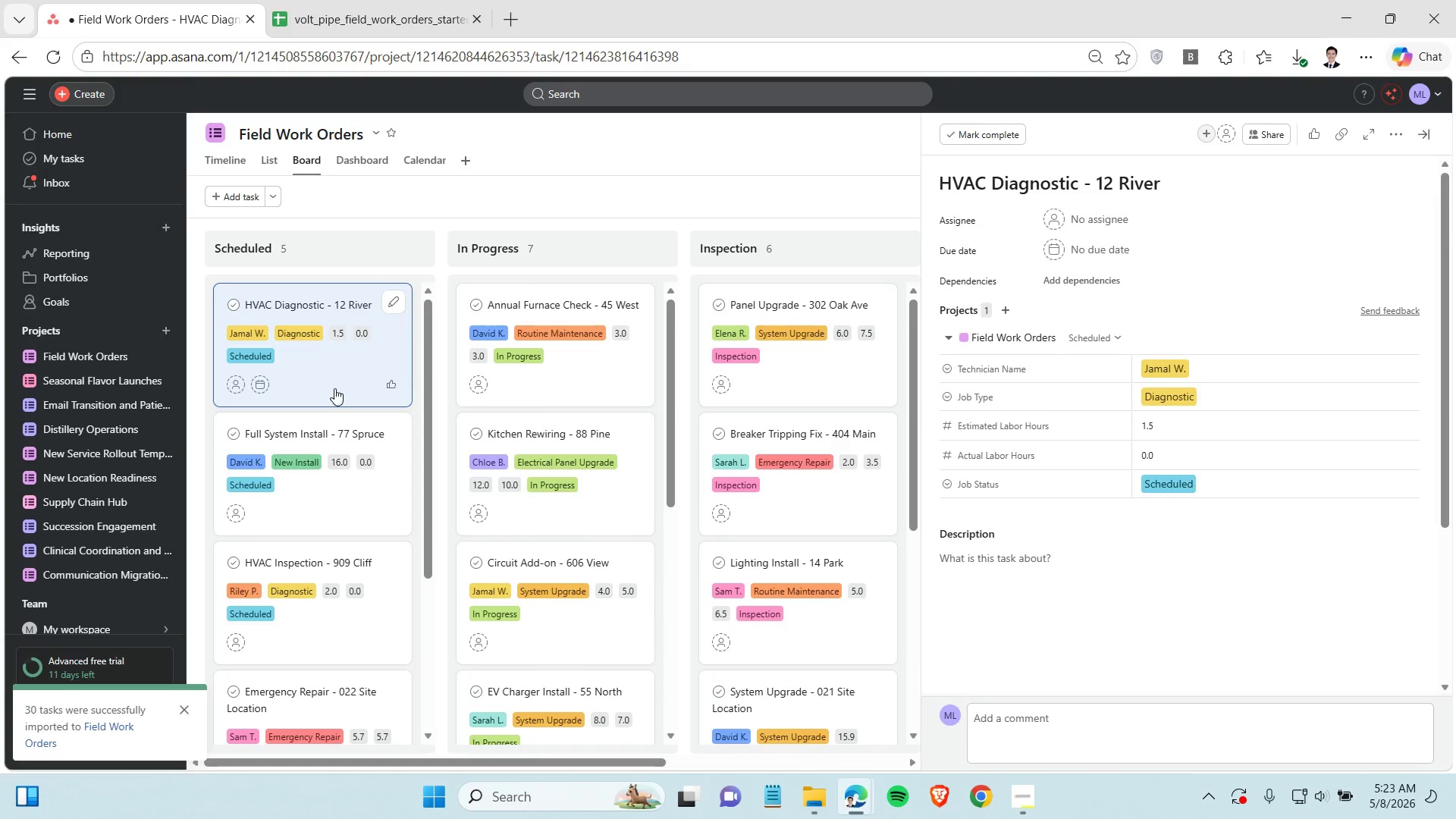 
wait(9.58)
 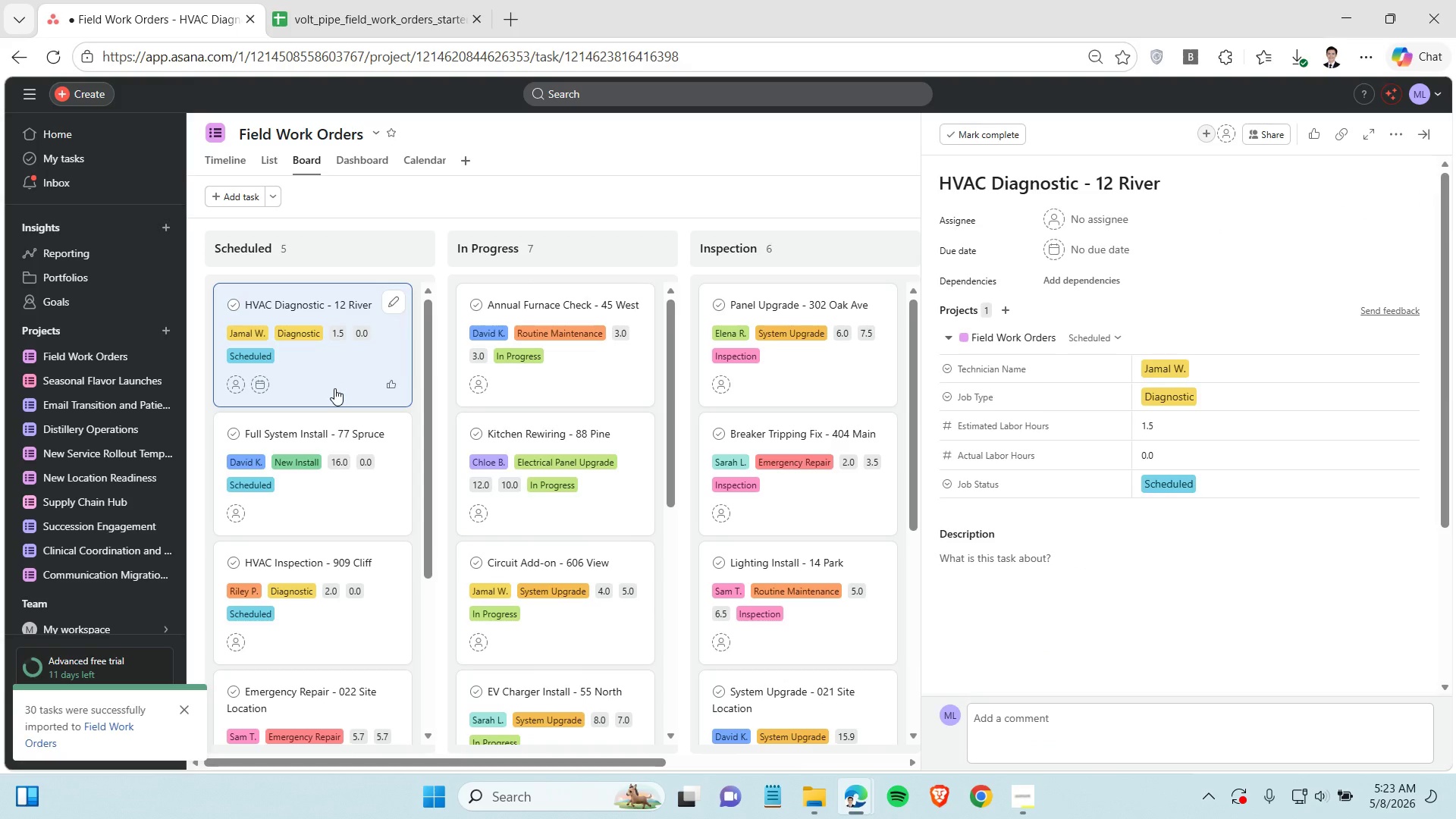 
left_click([395, 24])
 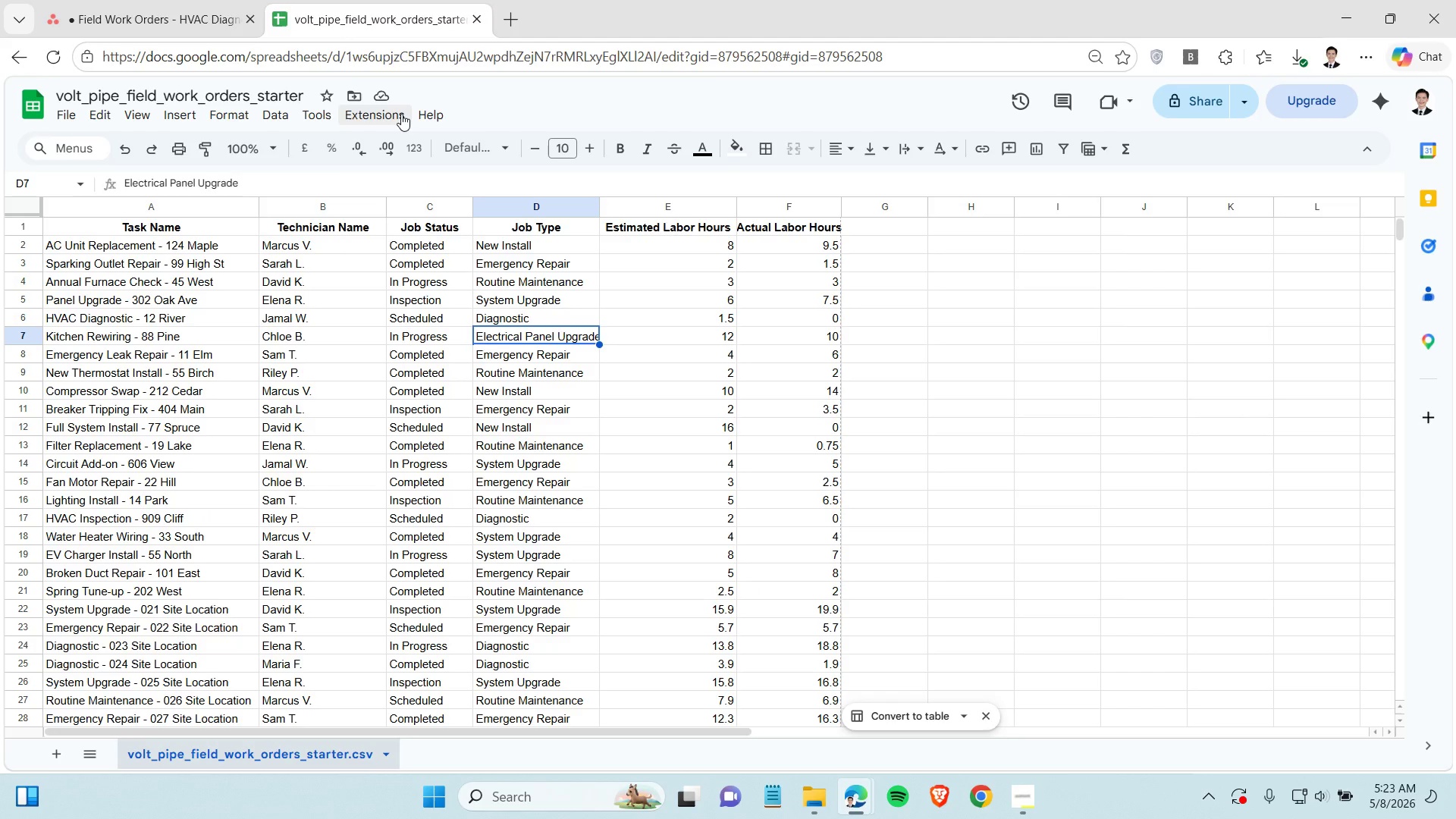 
wait(6.08)
 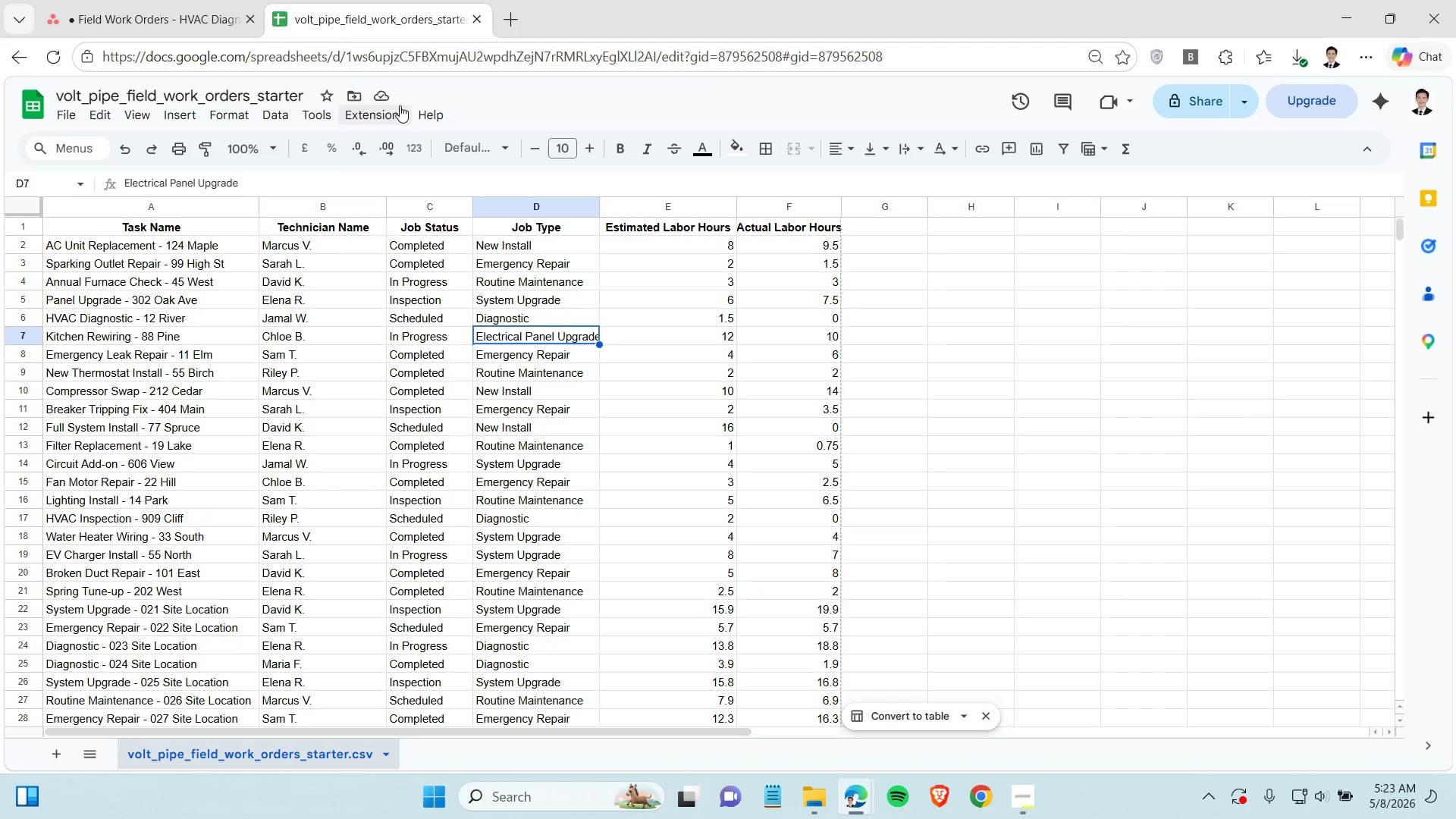 
scroll: coordinate [826, 413], scroll_direction: down, amount: 1.0
 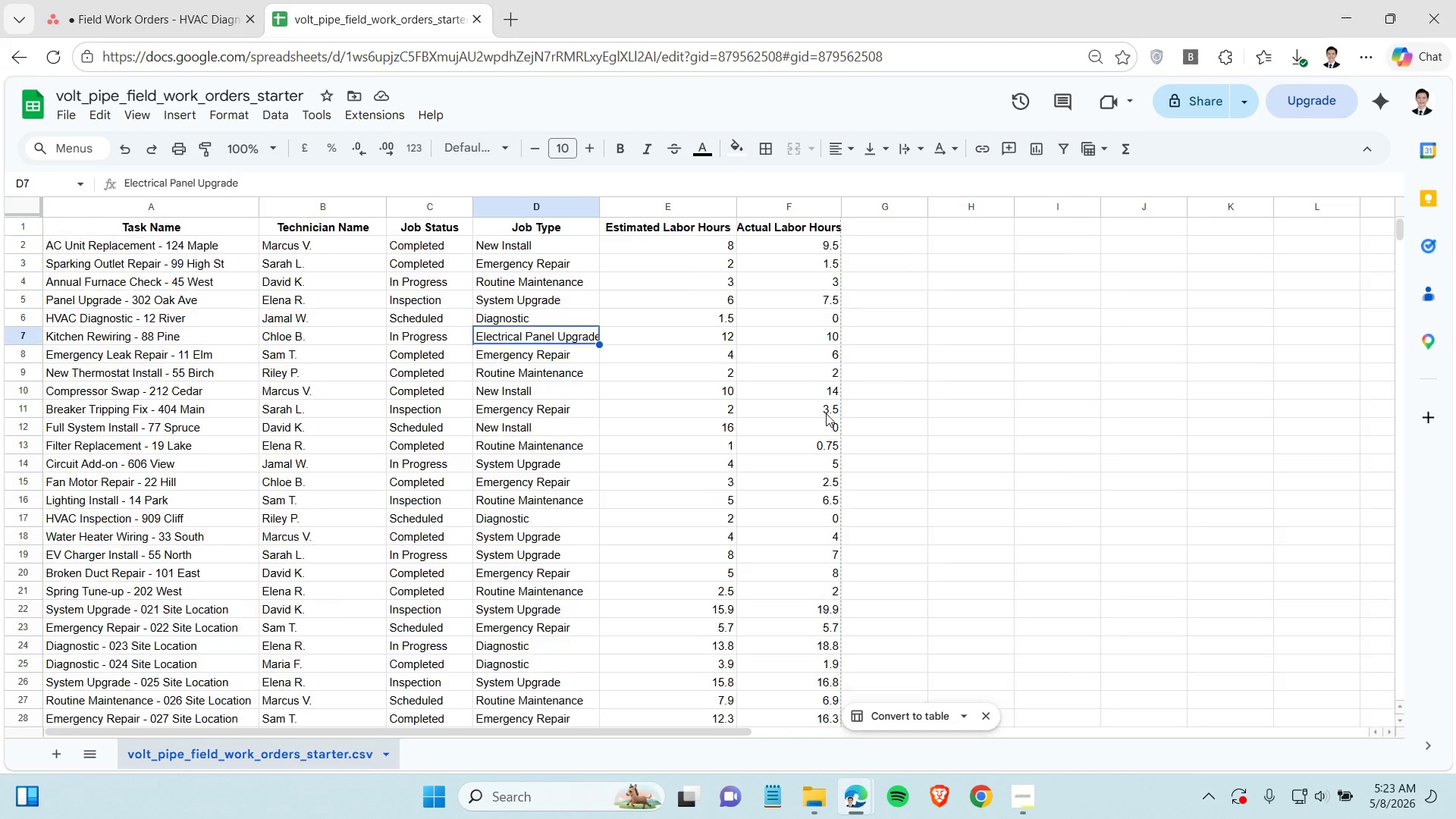 
scroll: coordinate [826, 413], scroll_direction: up, amount: 1.0
 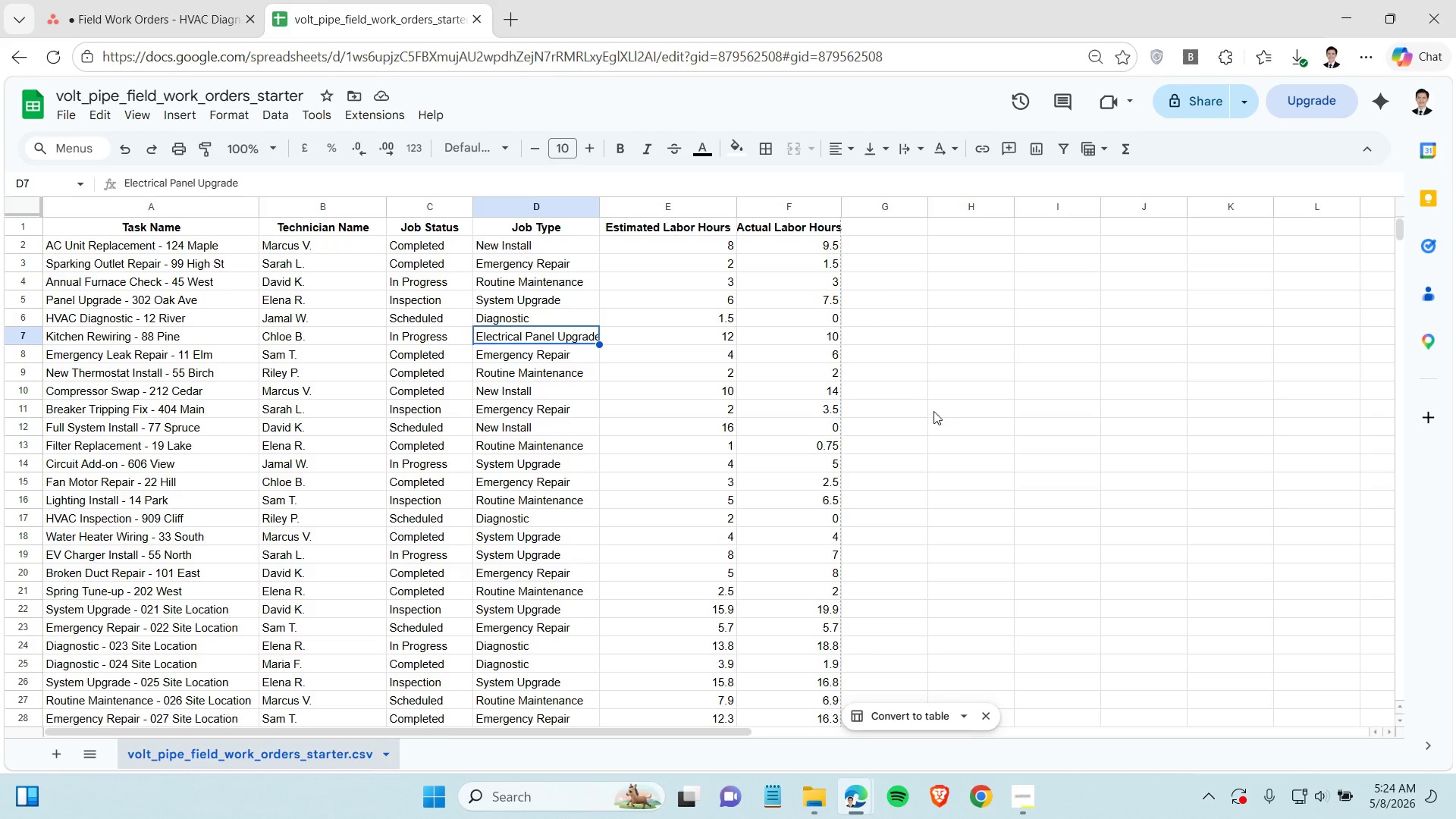 
left_click([224, 11])
 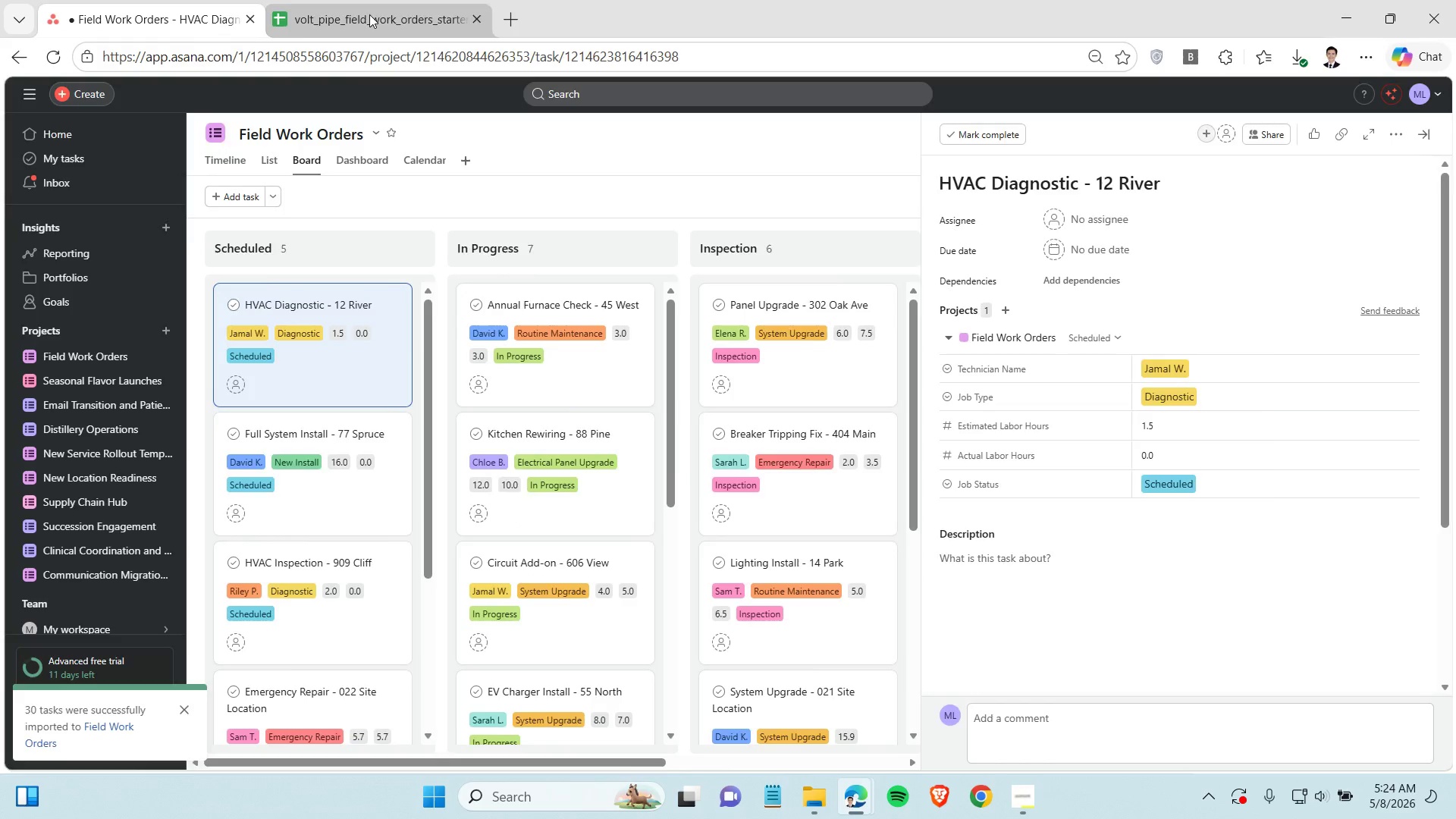 
left_click([421, 9])
 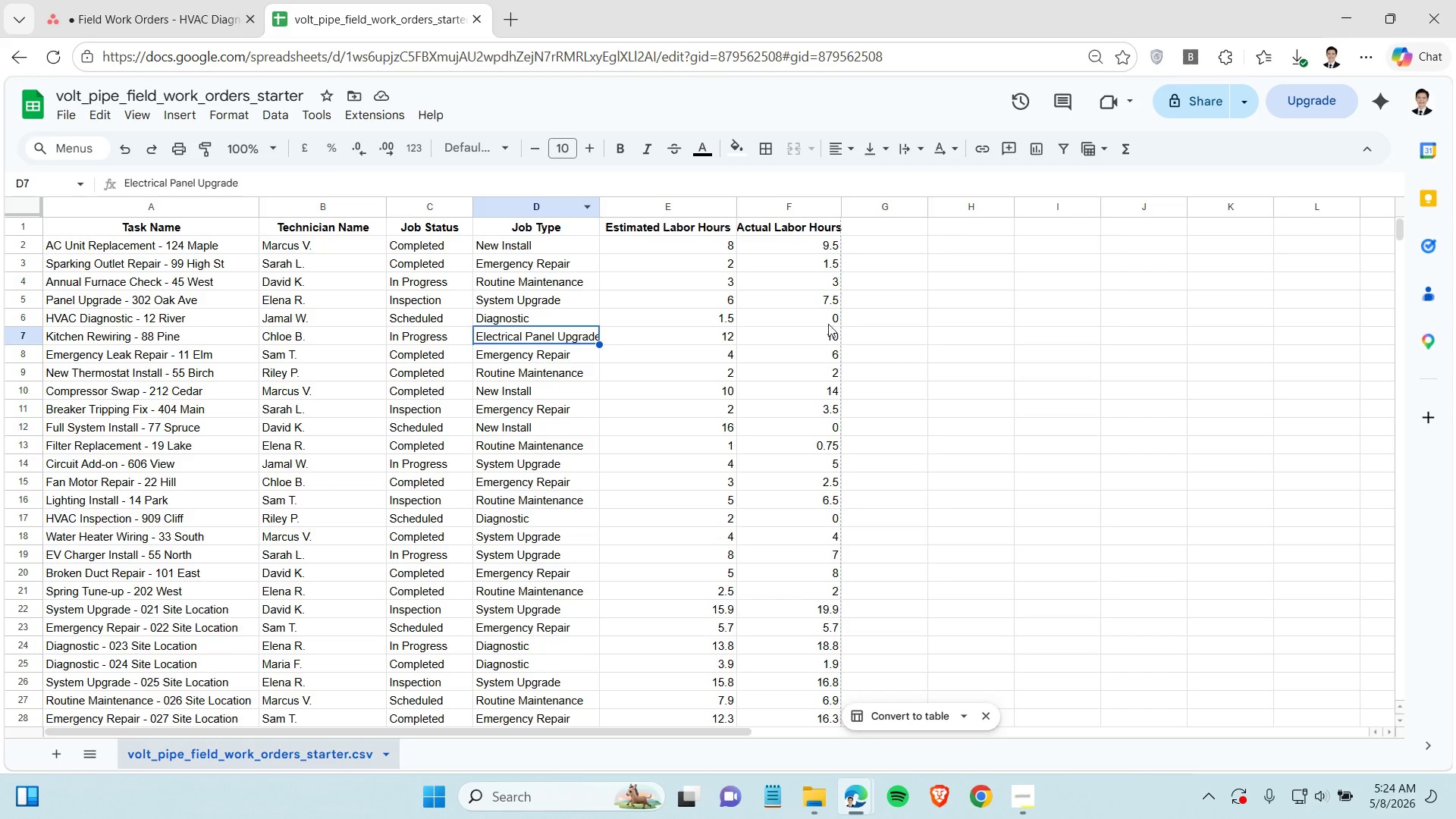 
left_click([828, 318])
 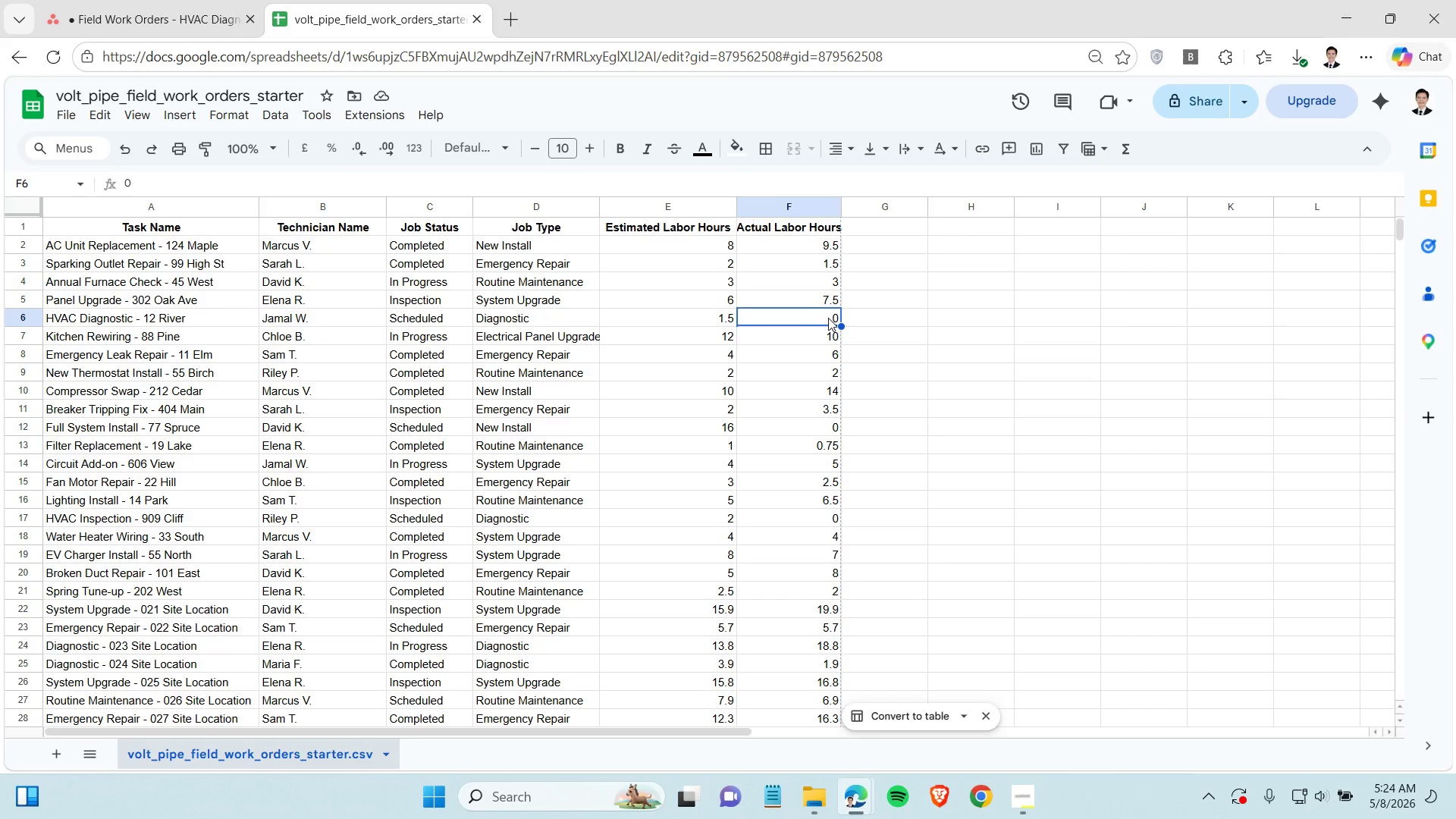 
wait(7.09)
 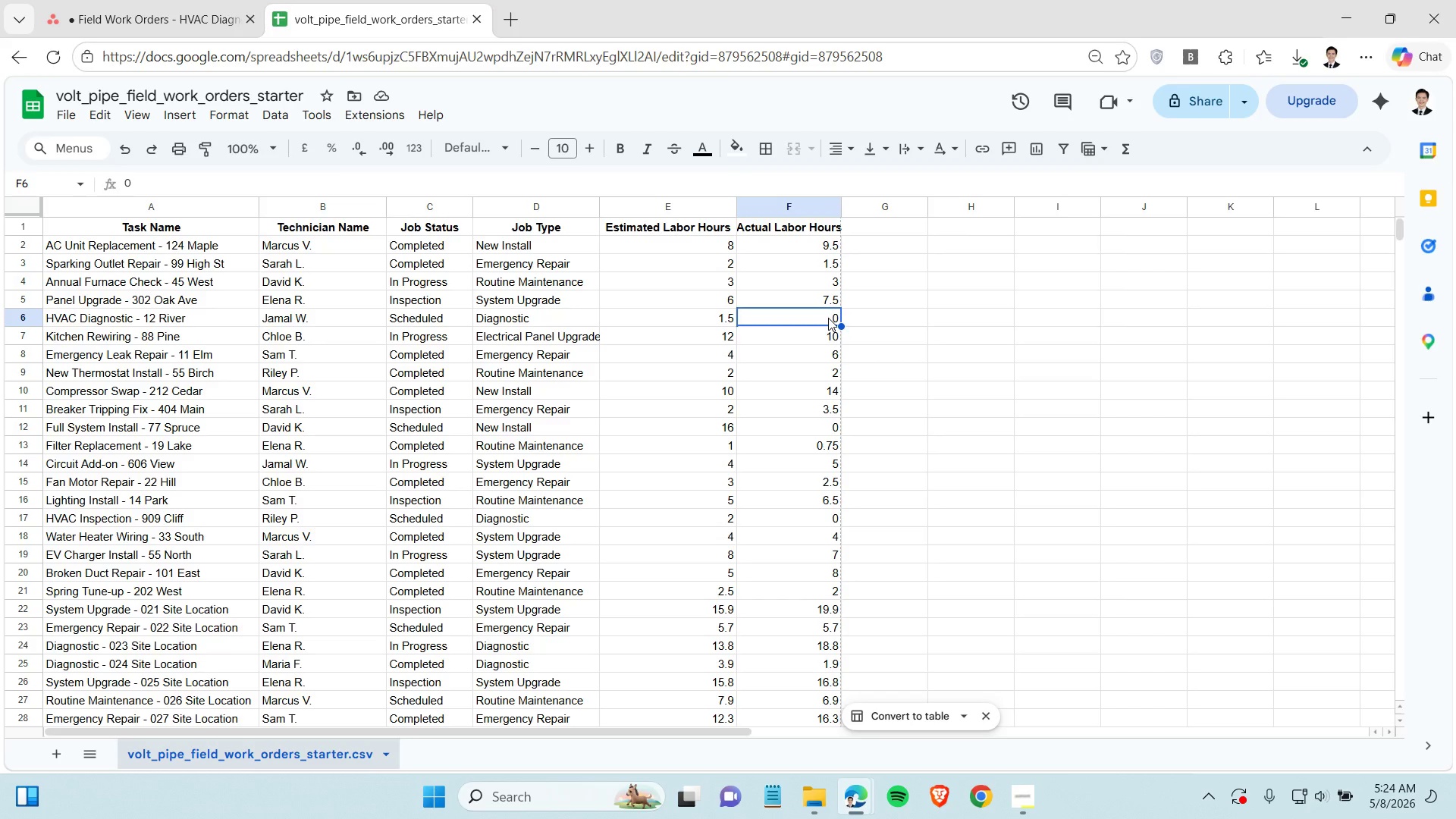 
left_click([825, 430])
 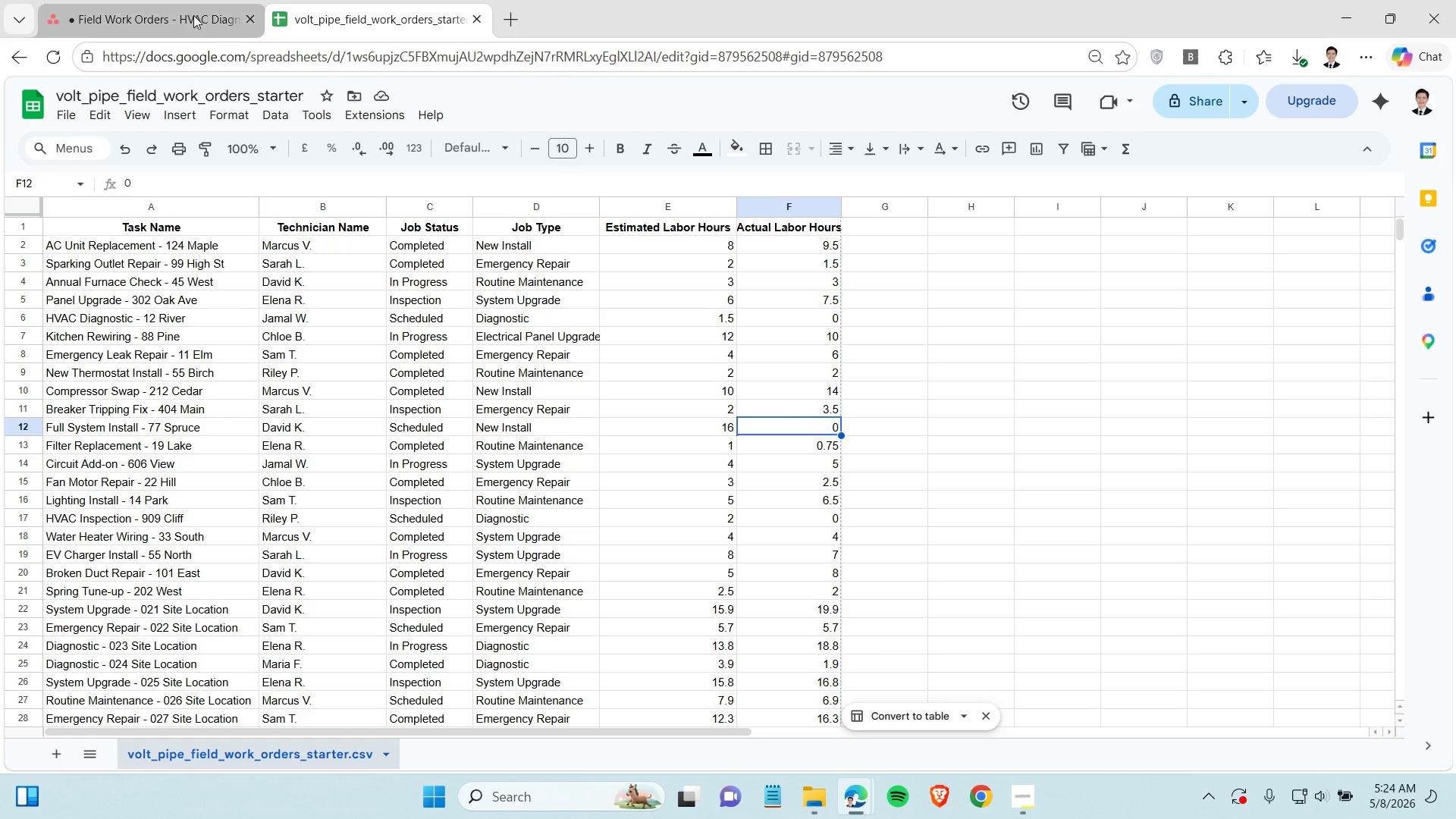 
left_click([191, 15])
 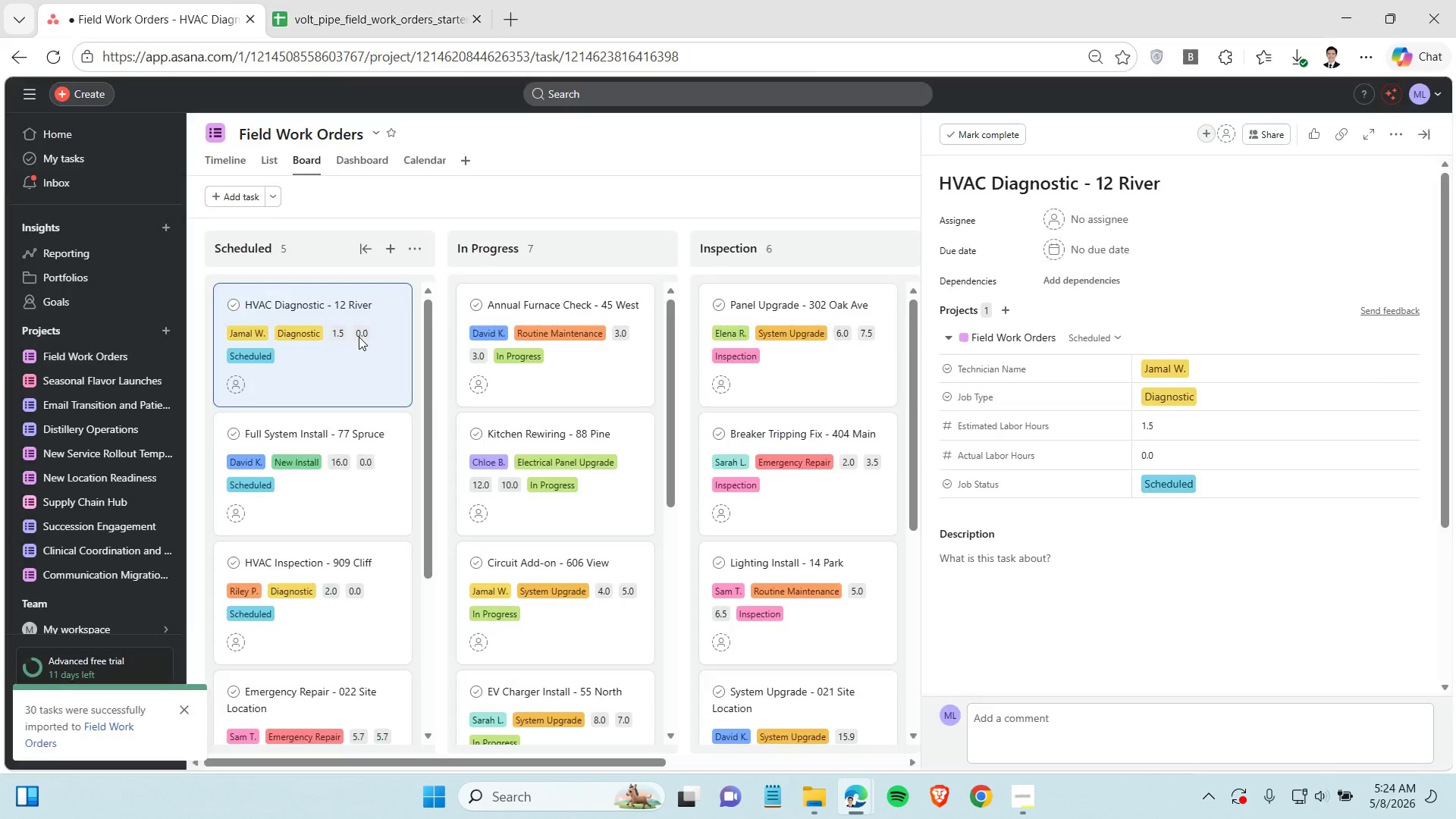 
mouse_move([368, 338])
 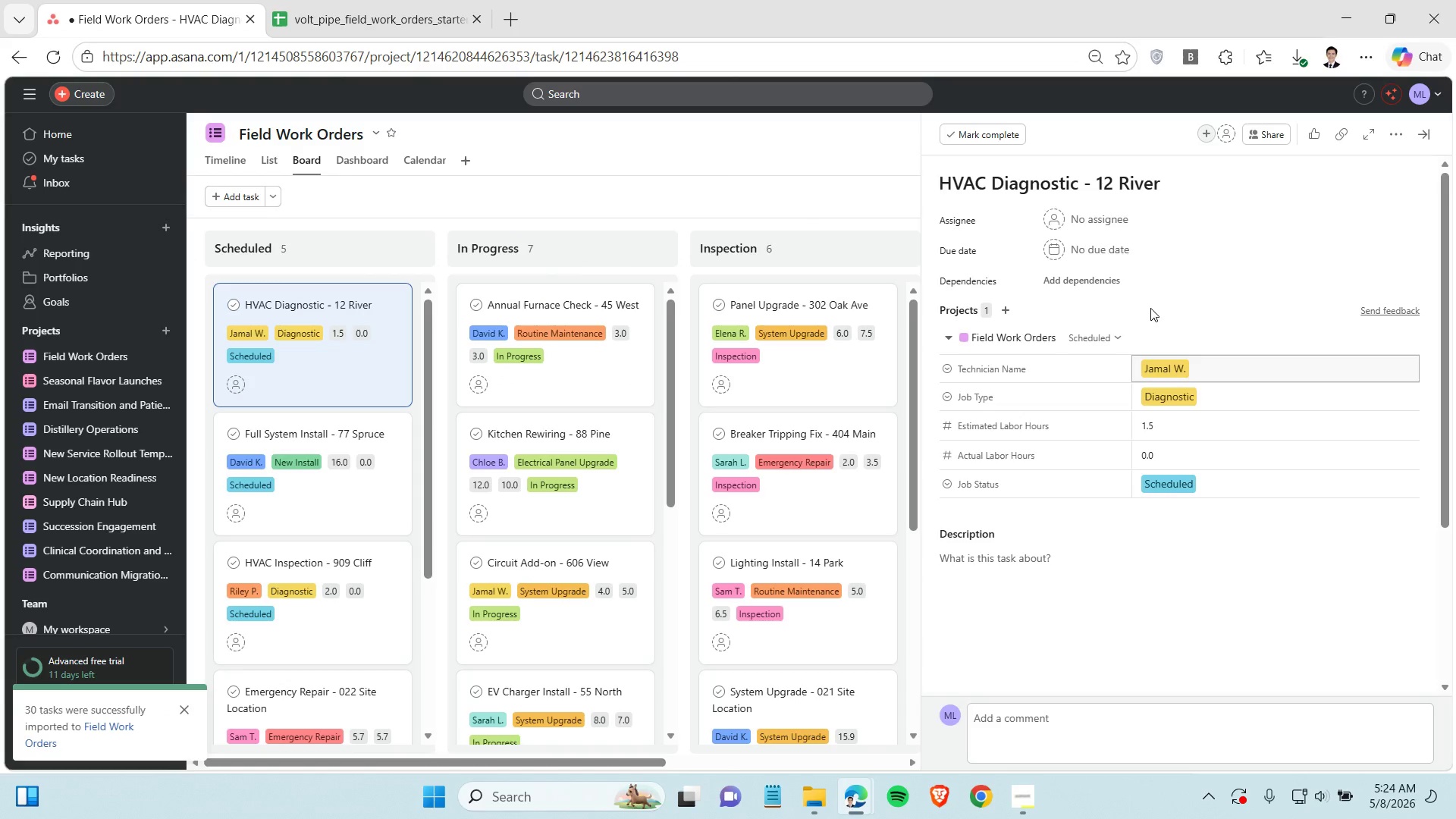 
left_click([880, 200])
 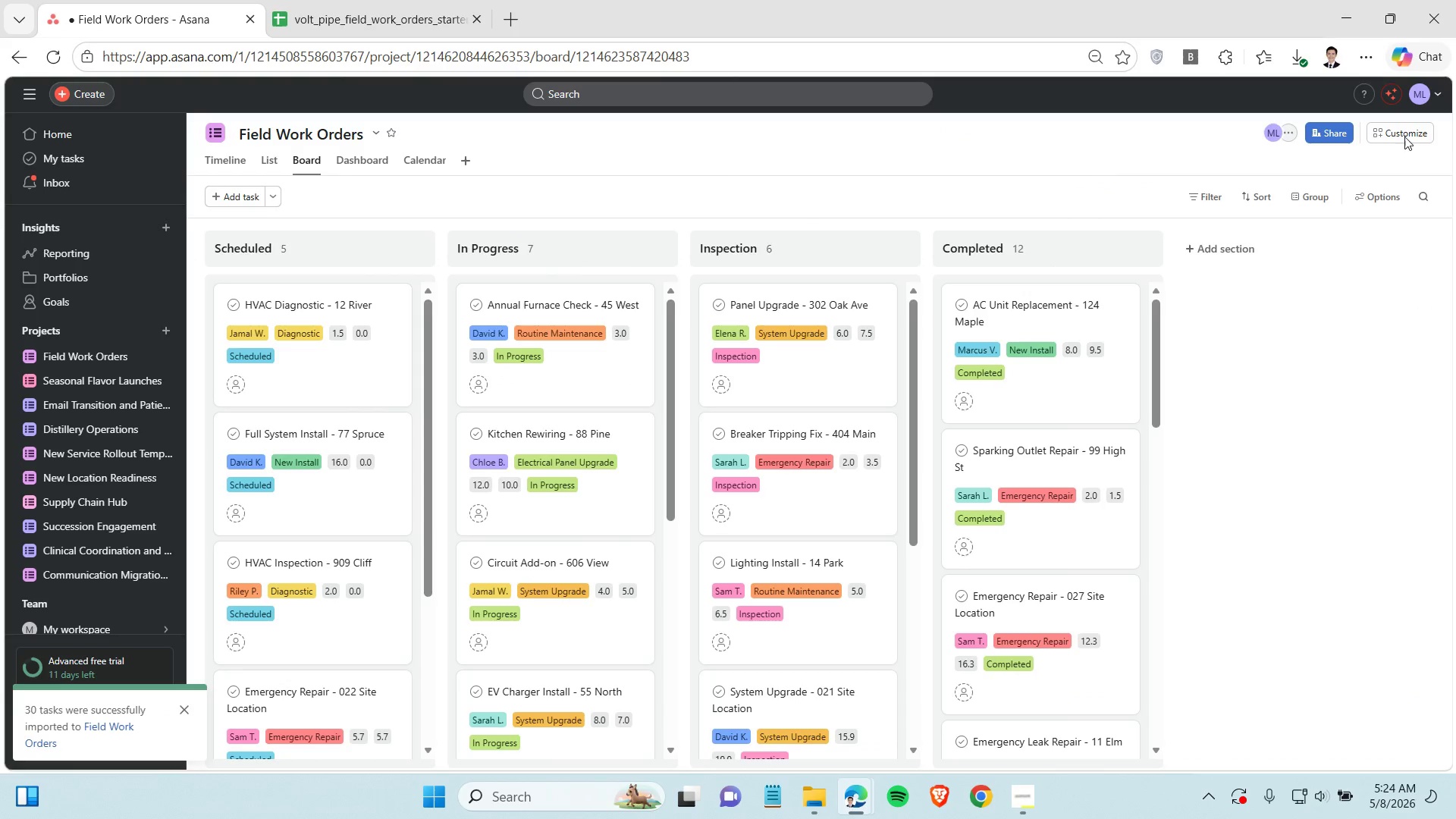 
left_click([1404, 133])
 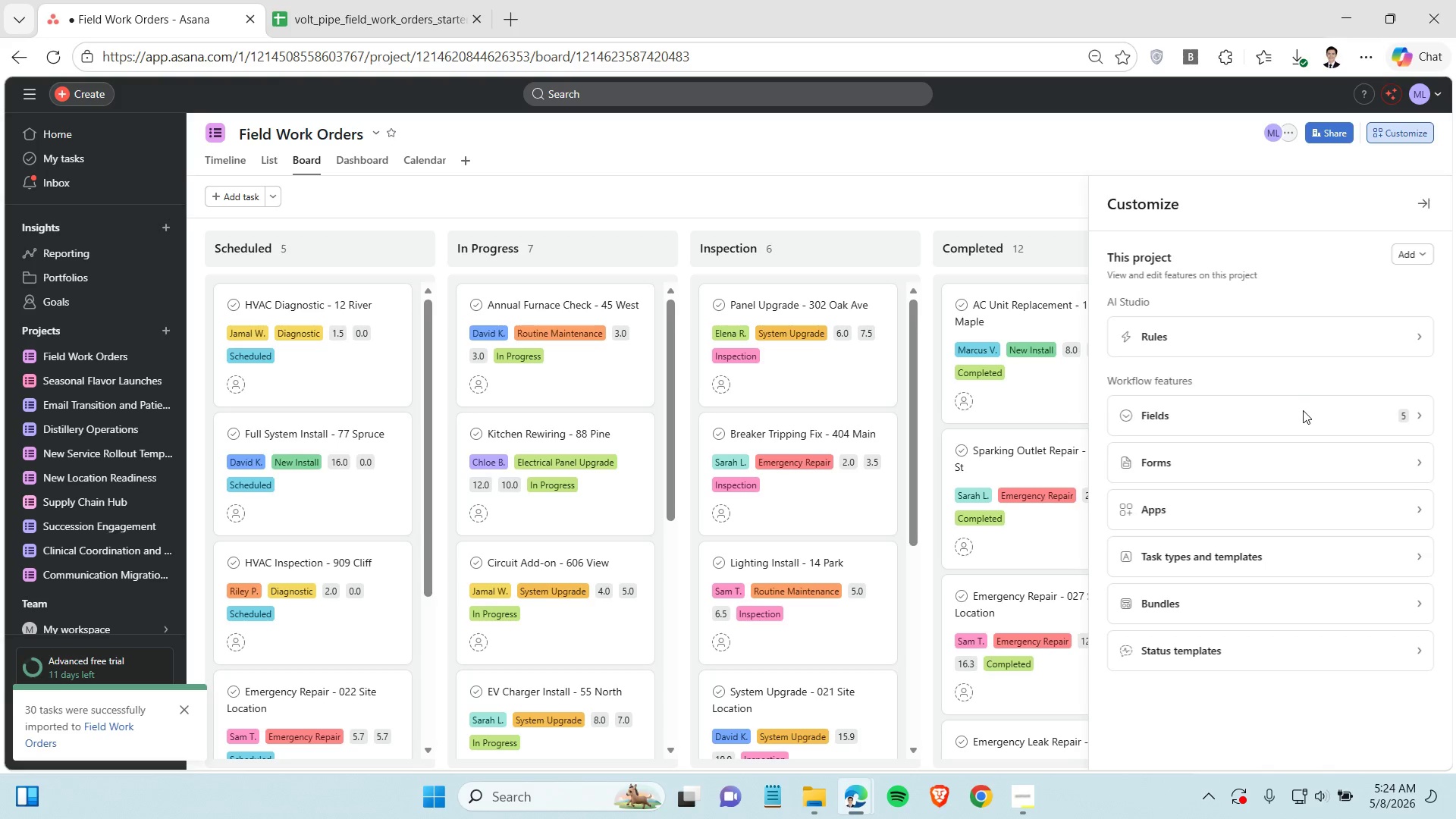 
left_click([1323, 425])
 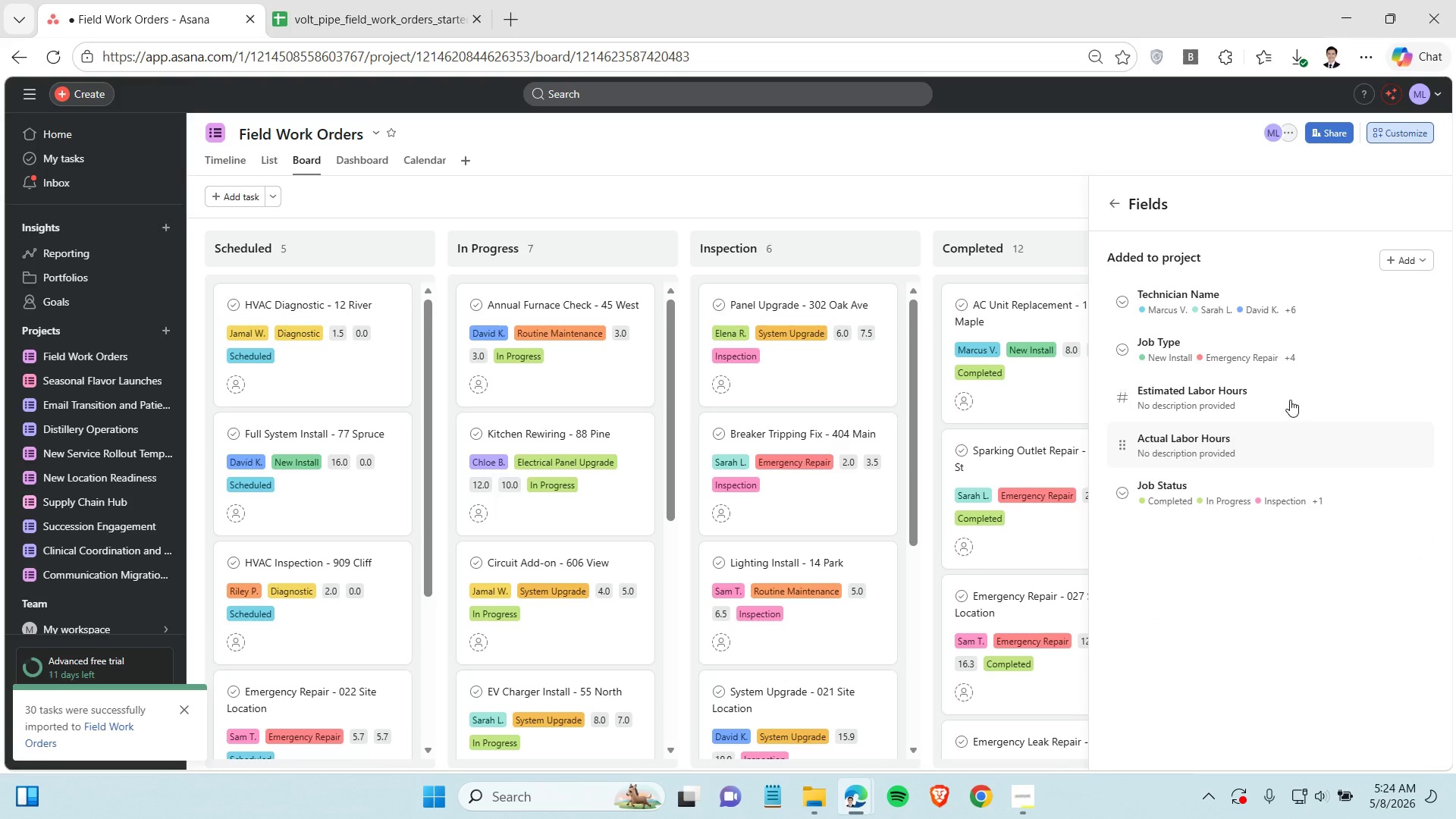 
left_click([1290, 400])
 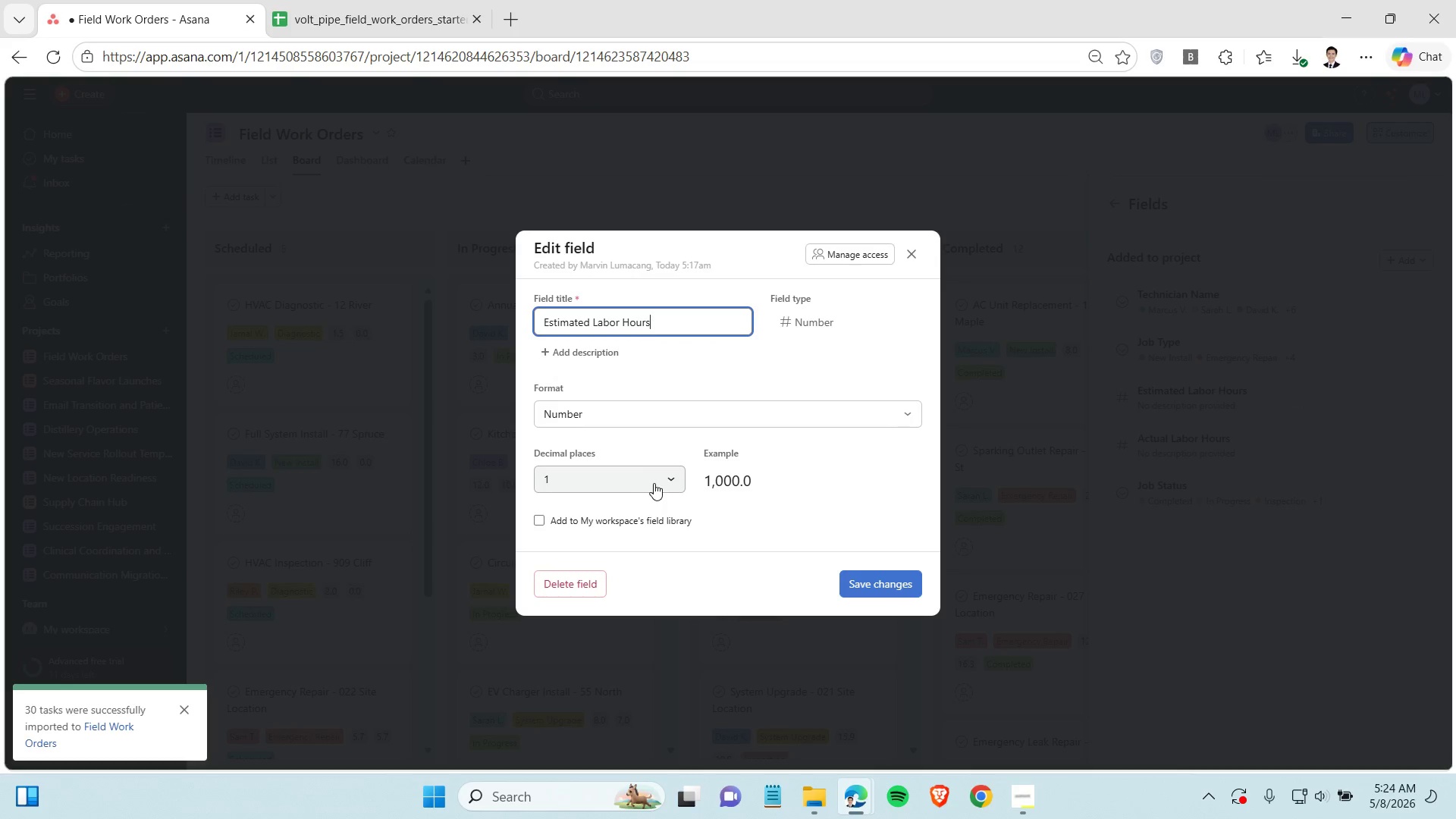 
left_click([672, 410])
 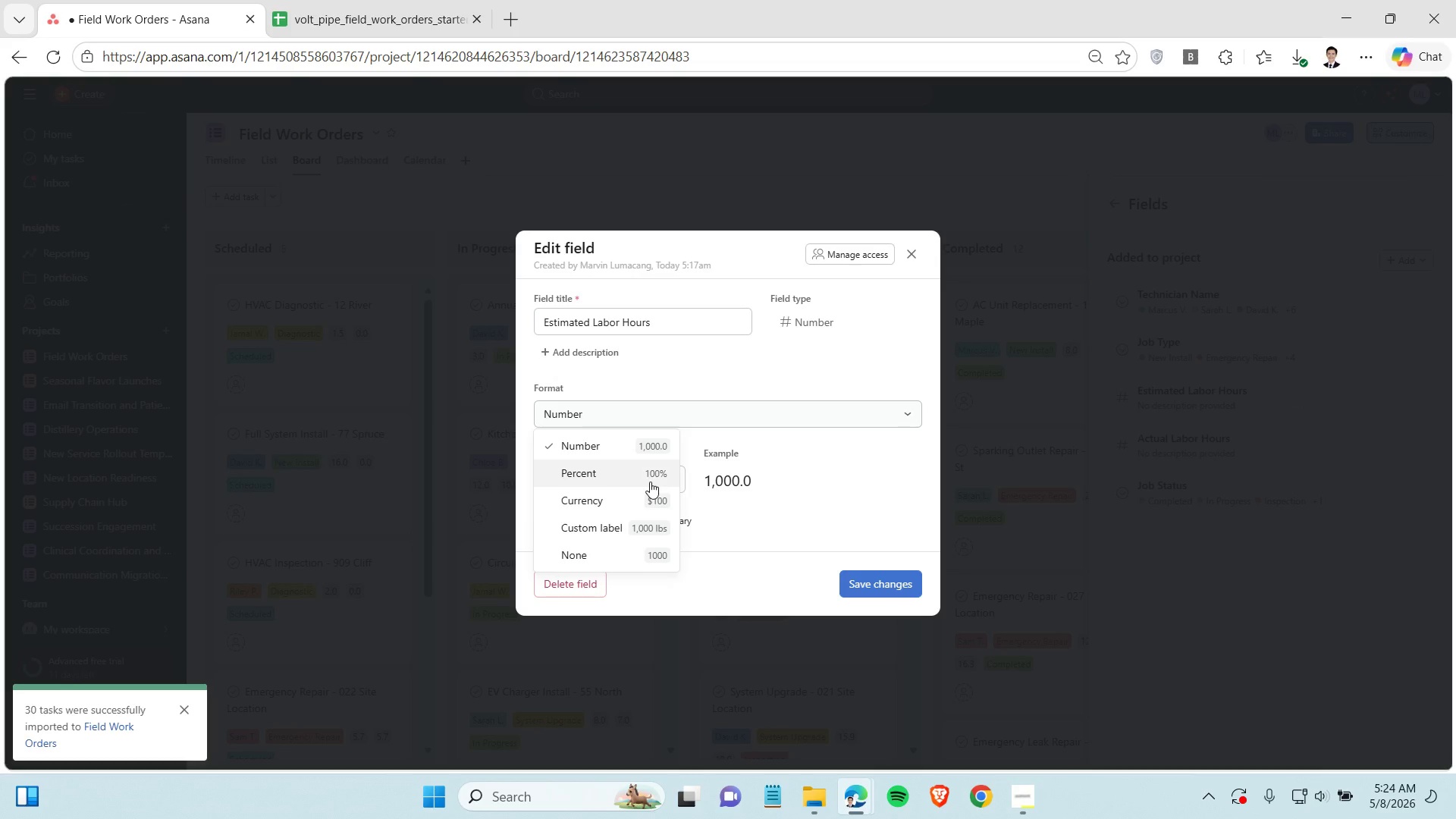 
scroll: coordinate [644, 494], scroll_direction: down, amount: 1.0
 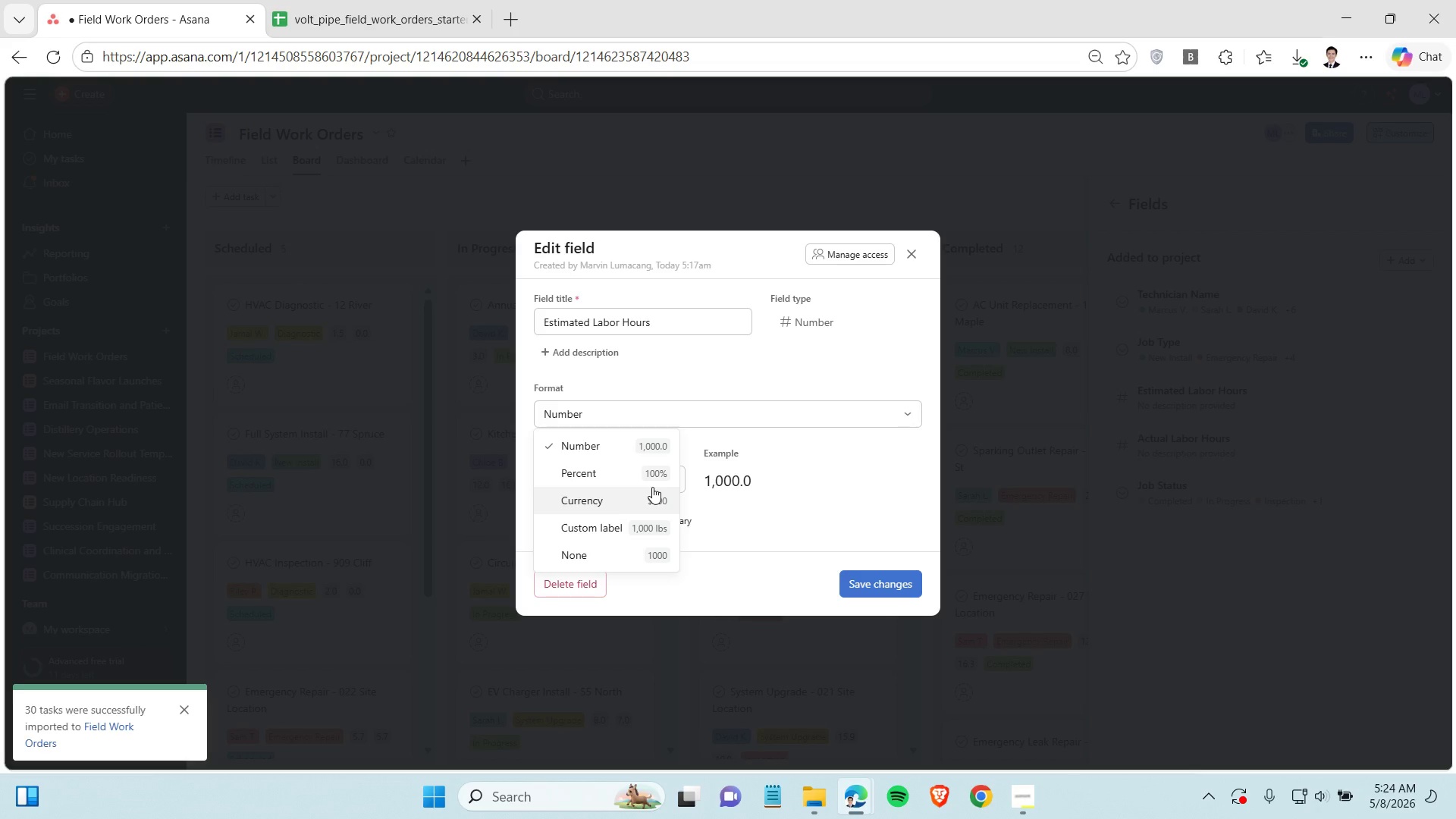 
wait(5.05)
 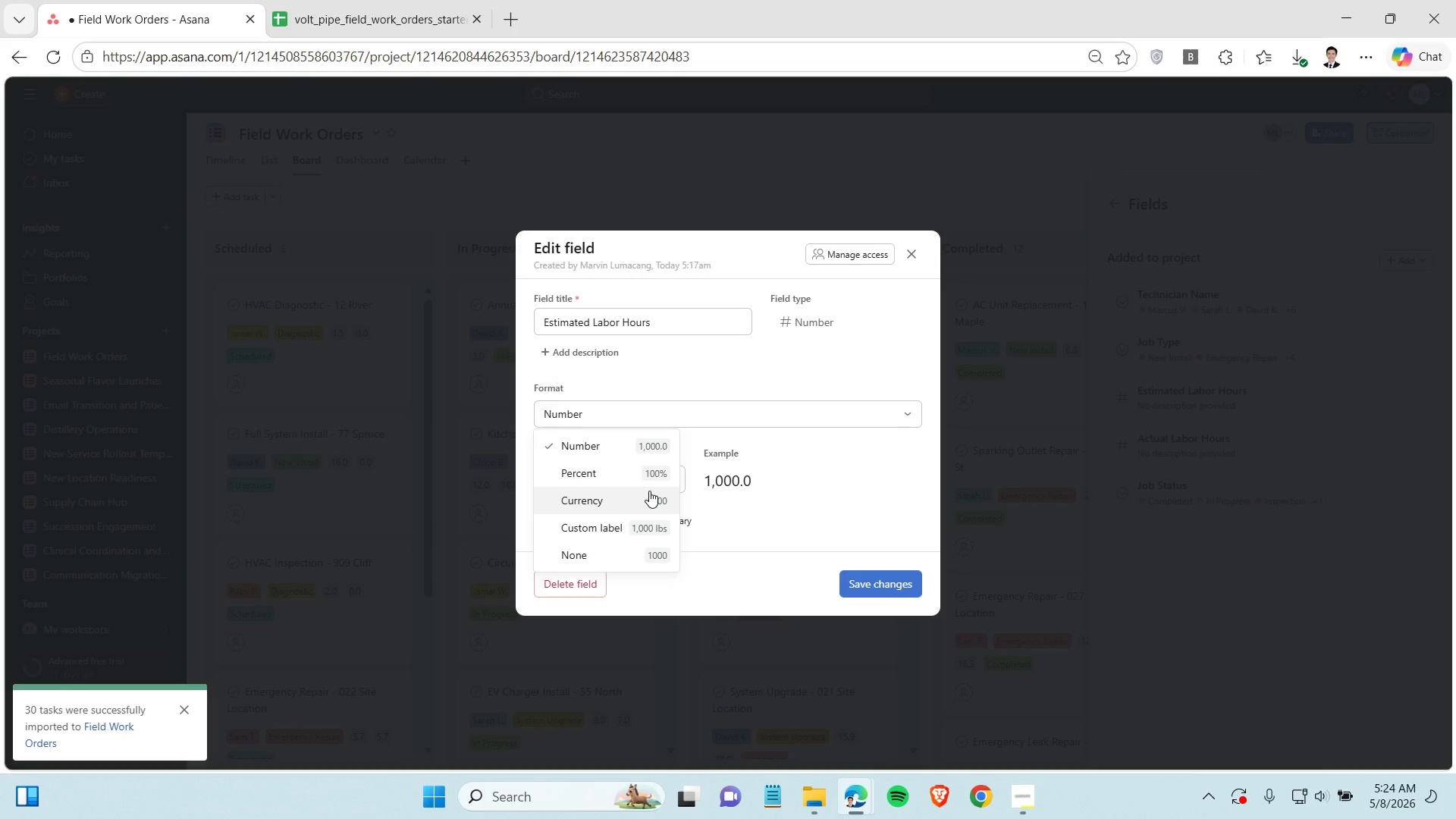 
left_click([646, 378])
 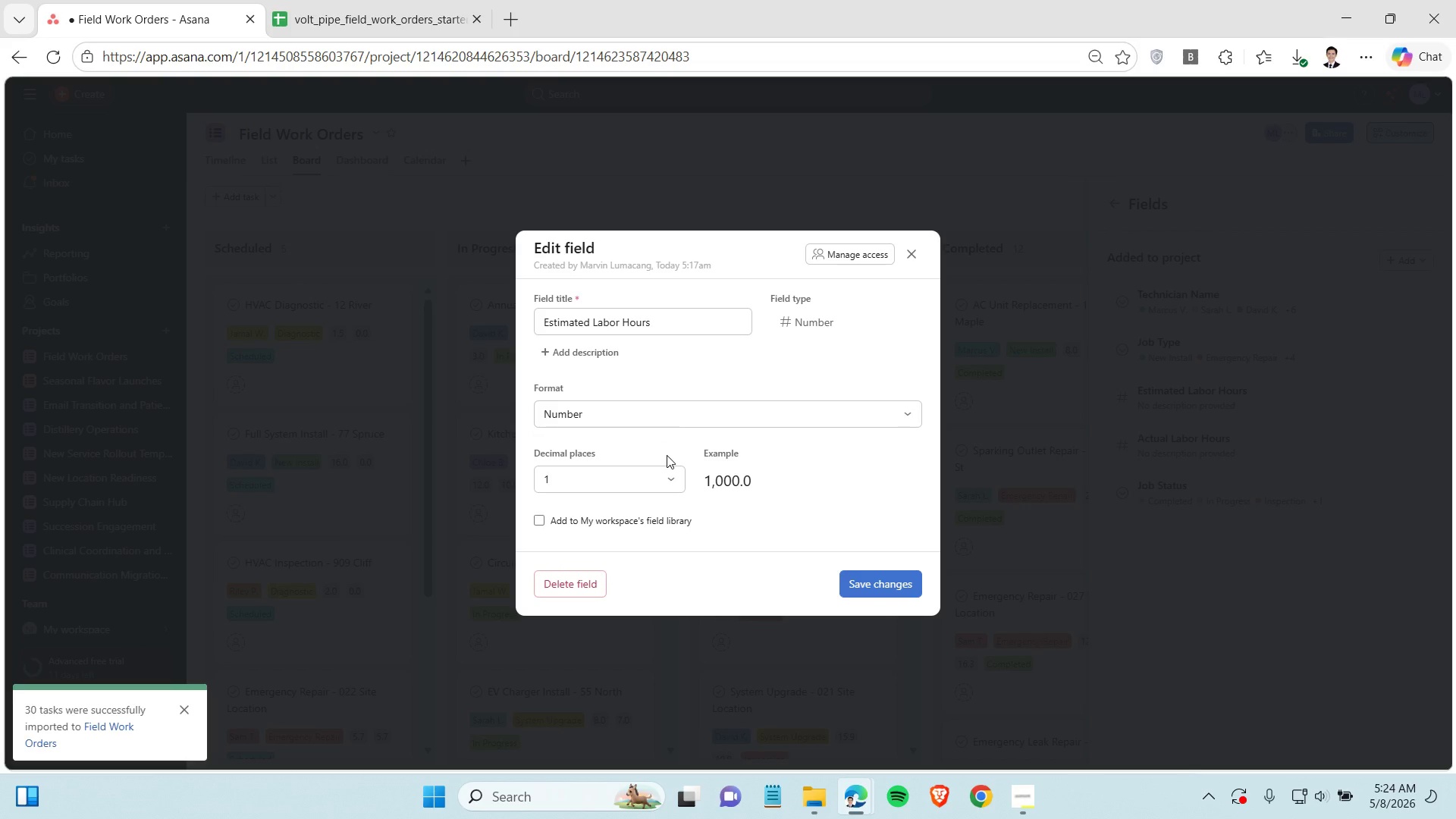 
left_click([860, 587])
 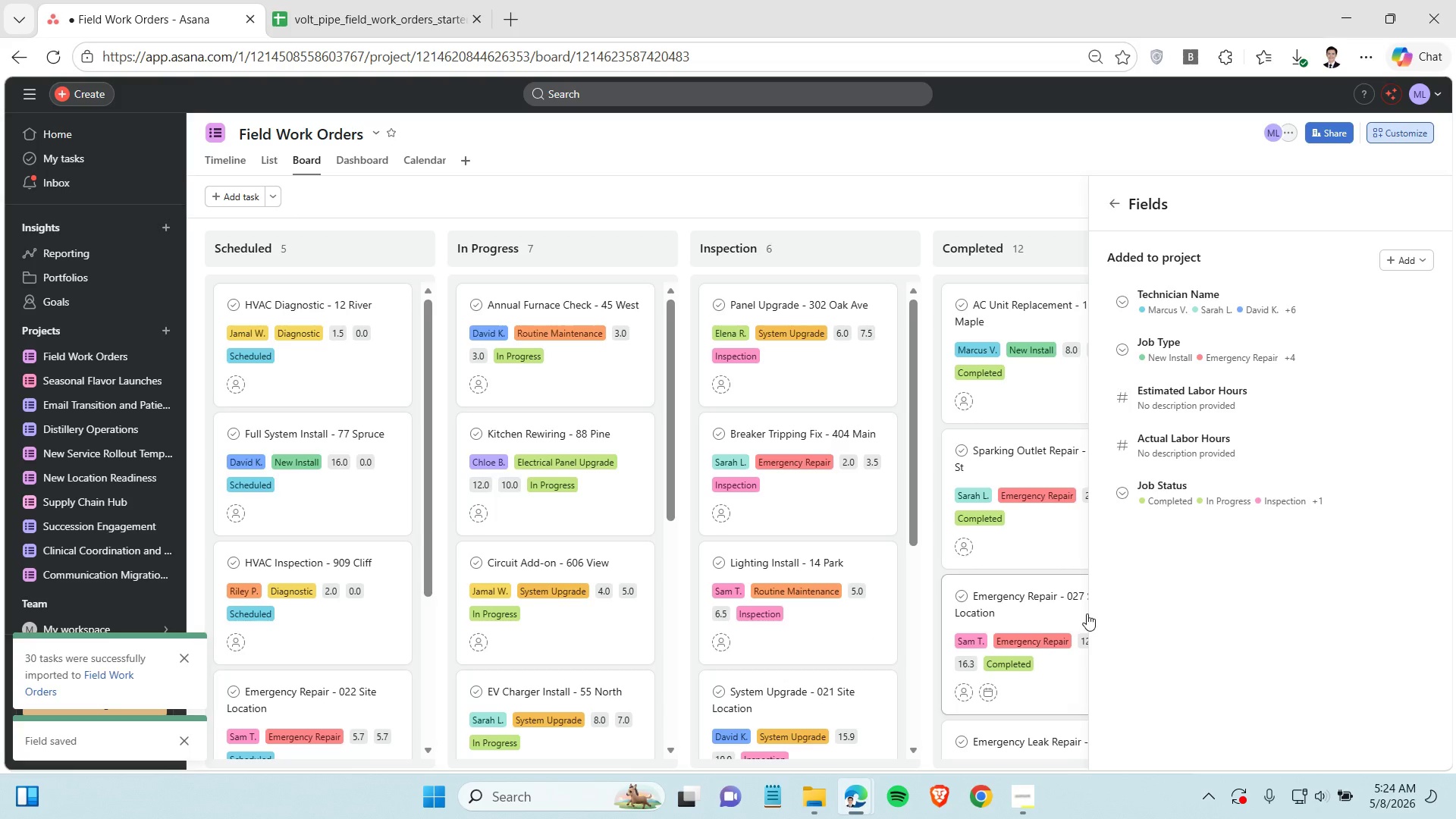 
wait(10.22)
 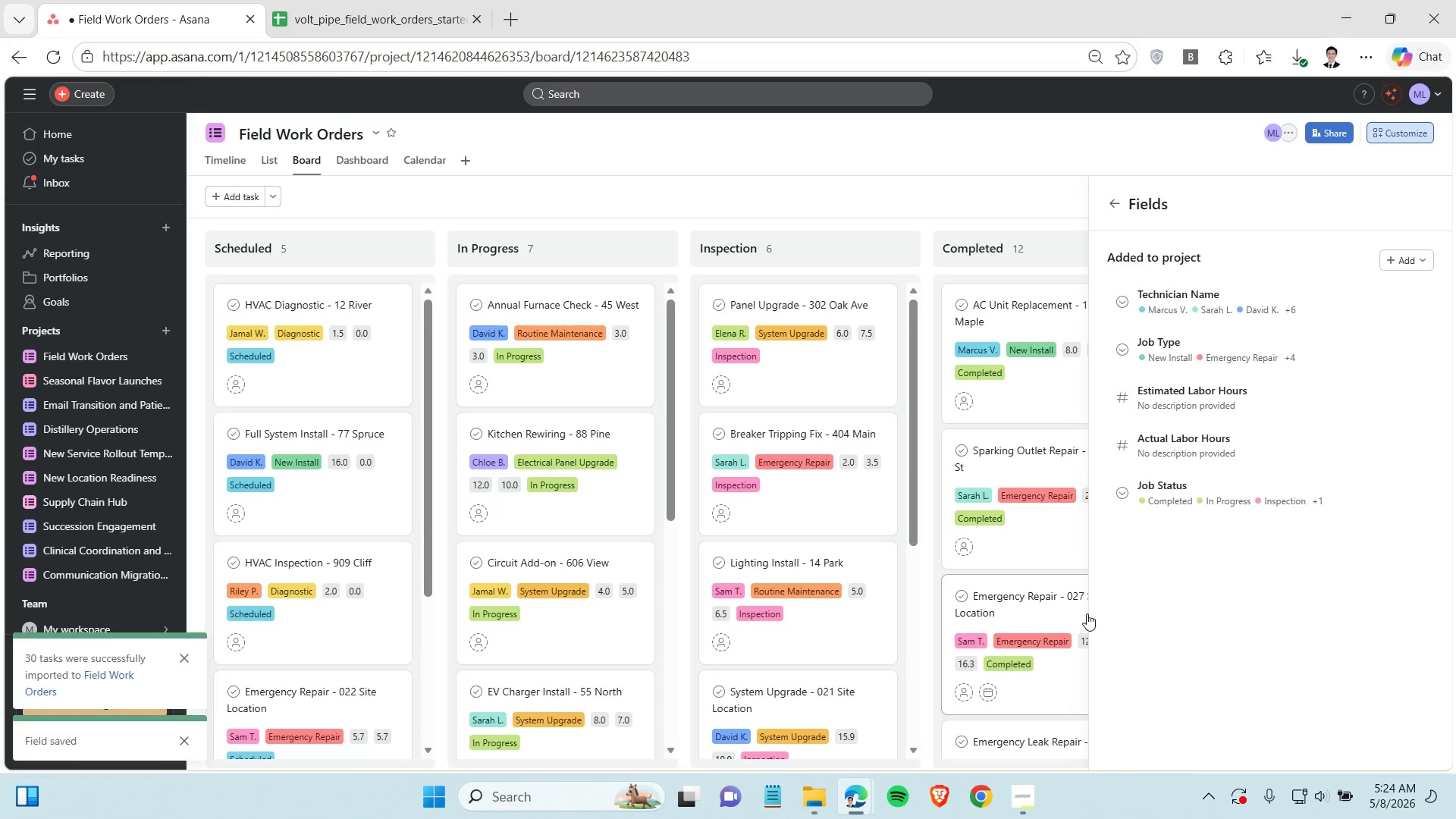 
scroll: coordinate [1188, 554], scroll_direction: down, amount: 2.0
 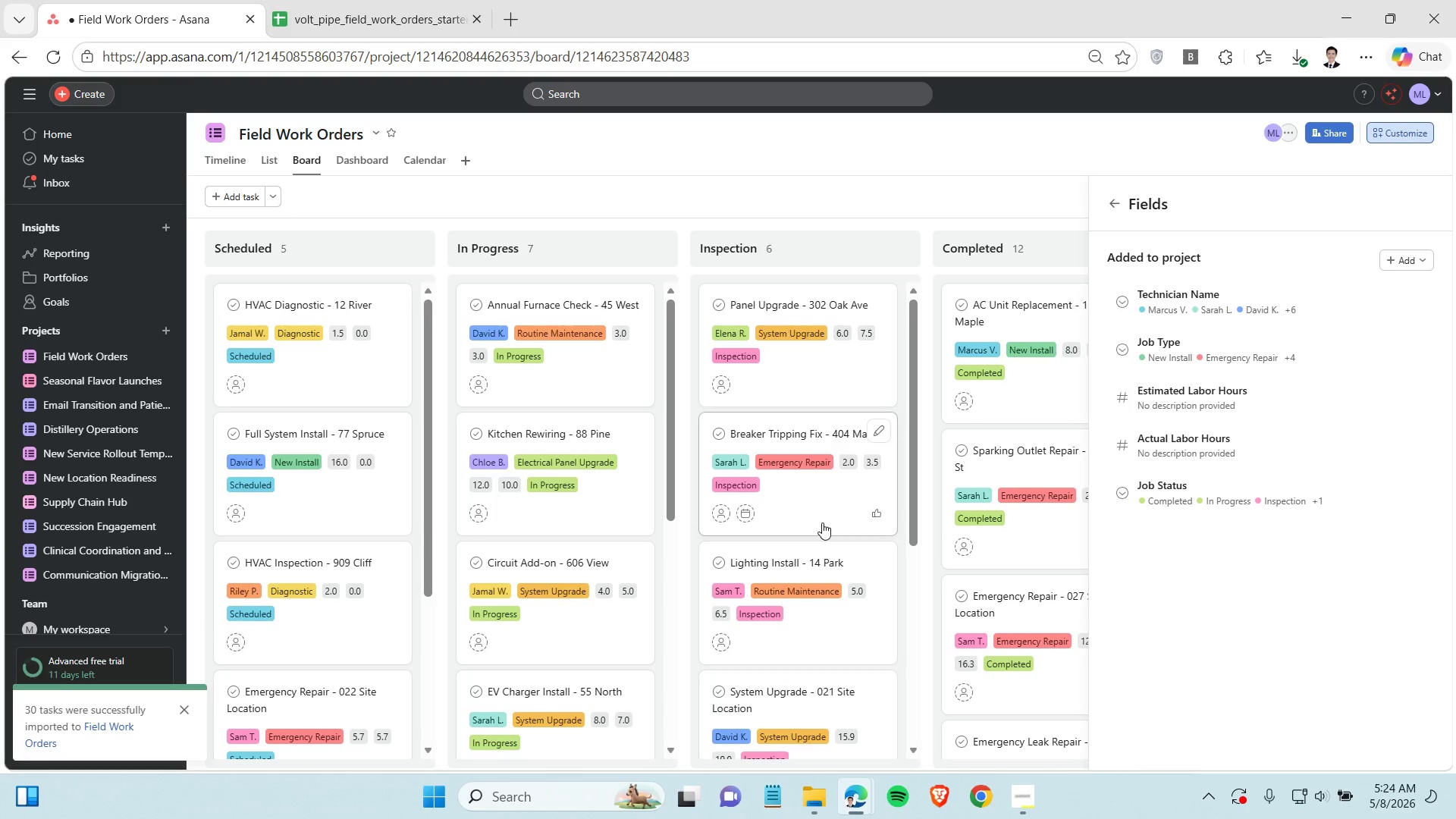 
scroll: coordinate [559, 455], scroll_direction: up, amount: 10.0
 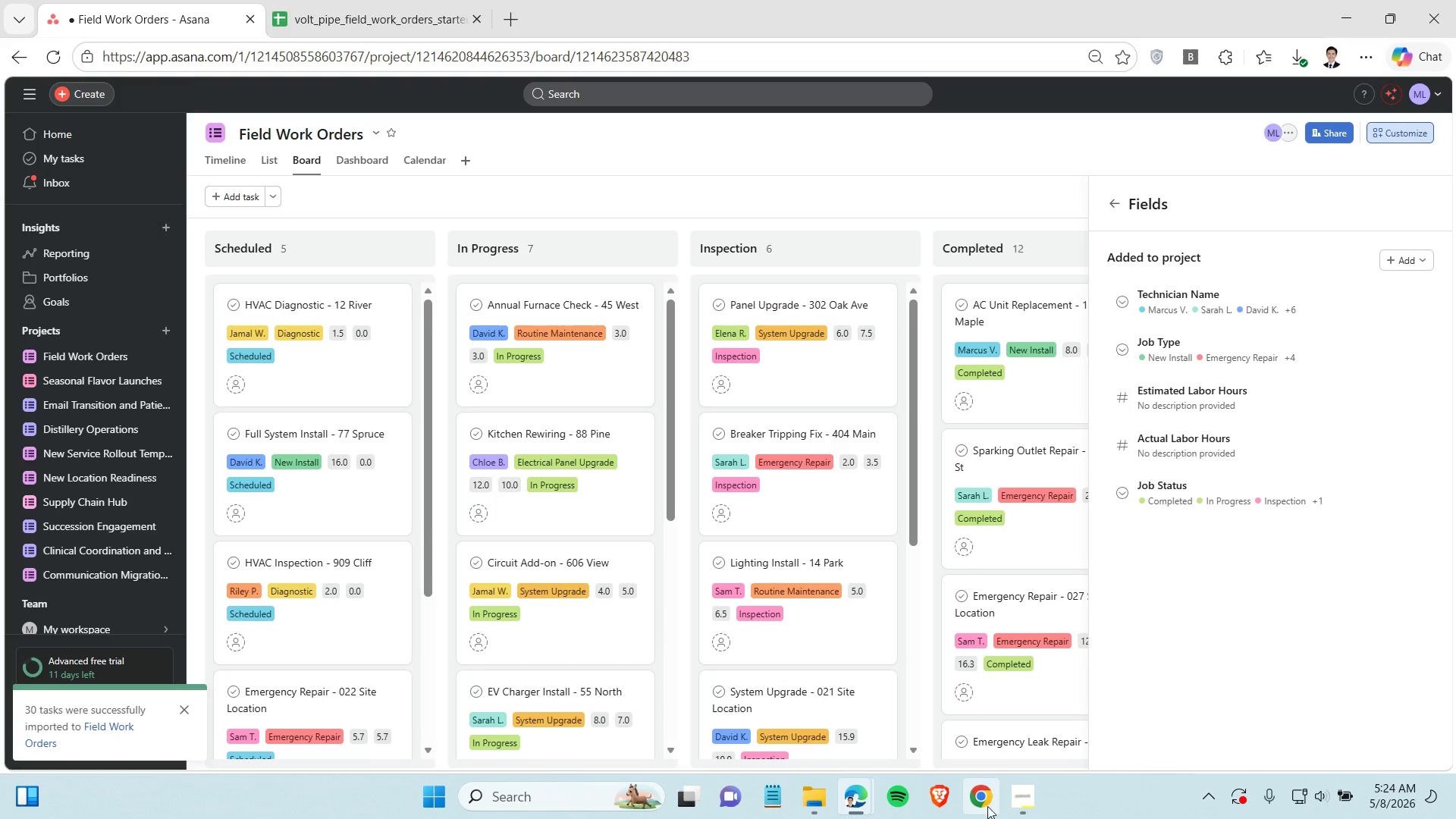 
left_click([1022, 804])